 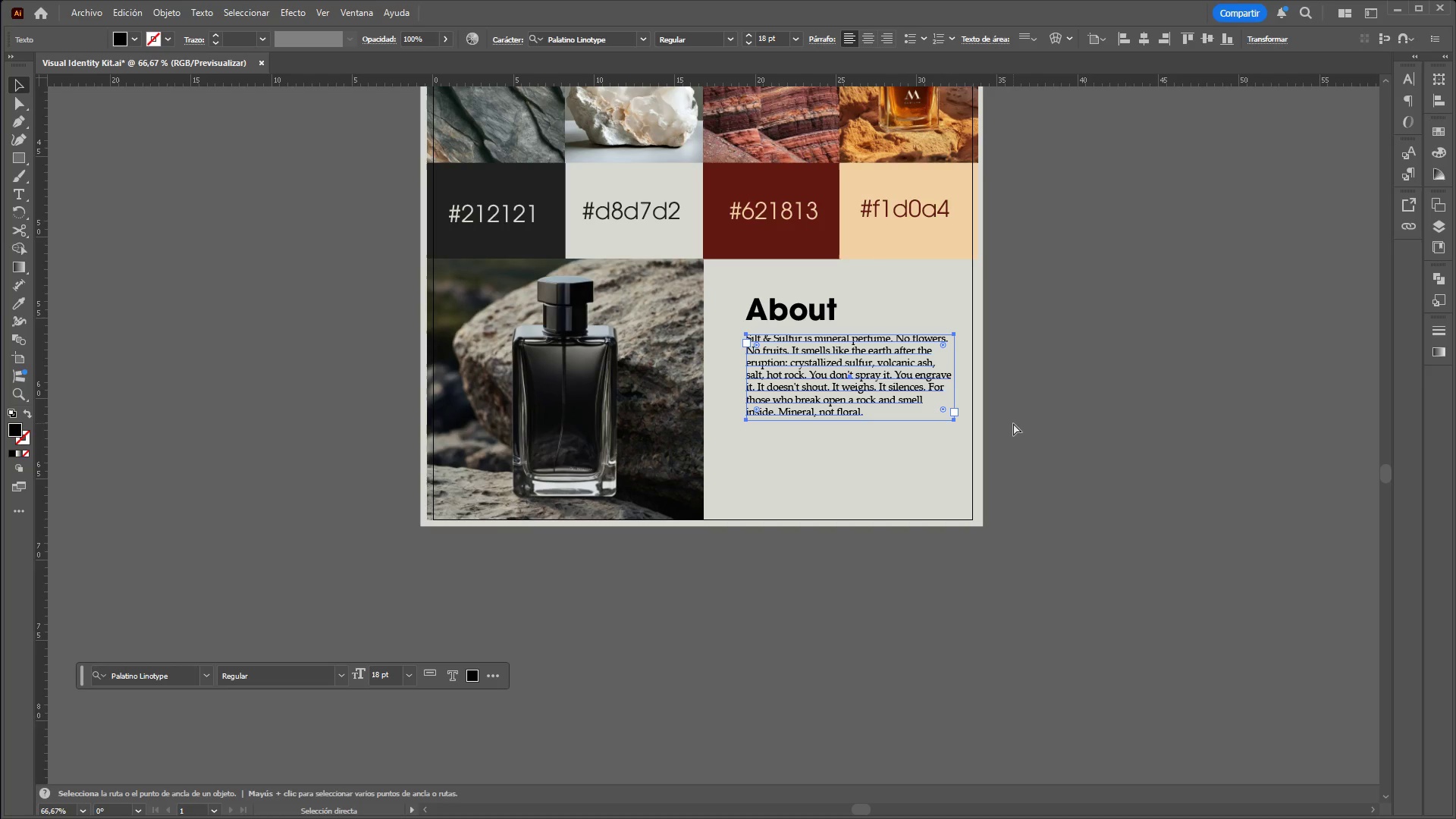 
left_click([1013, 423])
 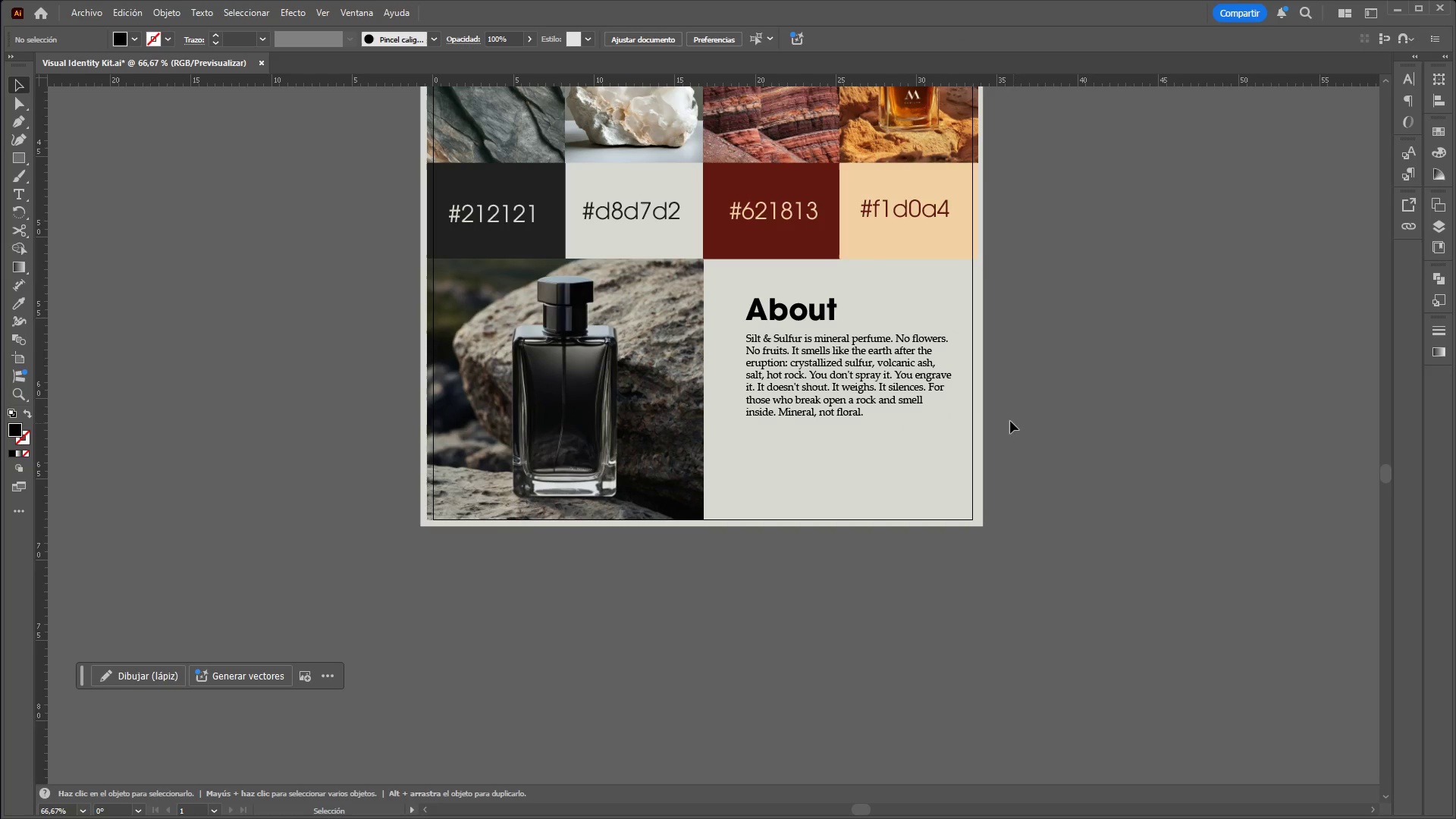 
hold_key(key=ControlLeft, duration=0.45)
hold_key(key=AltLeft, duration=0.44)
scroll: coordinate [827, 361], scroll_direction: up, amount: 1.0
 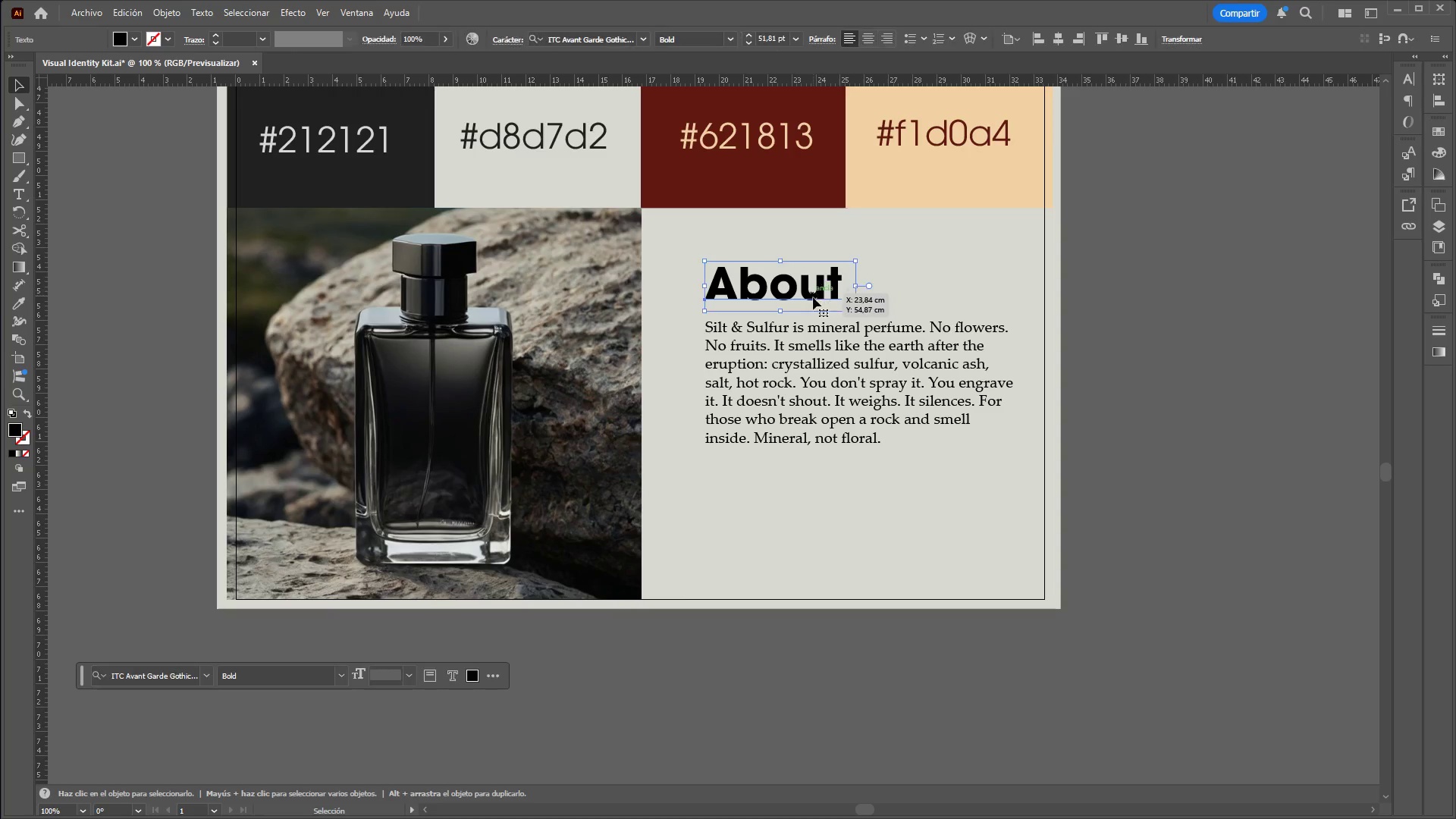 
hold_key(key=ShiftLeft, duration=0.77)
left_click([840, 378])
 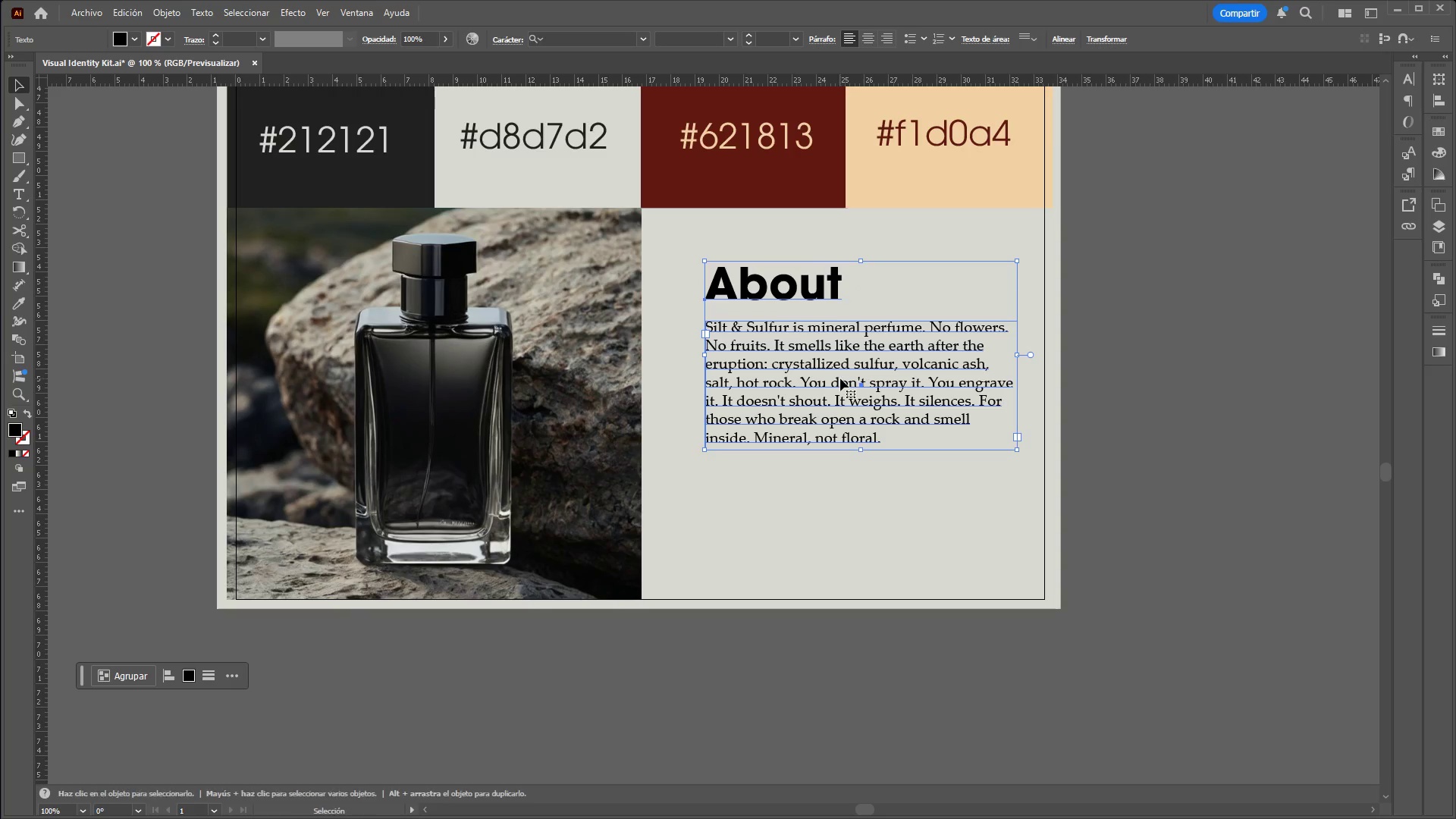 
left_click_drag(start_coordinate=[840, 380], to_coordinate=[833, 410])
 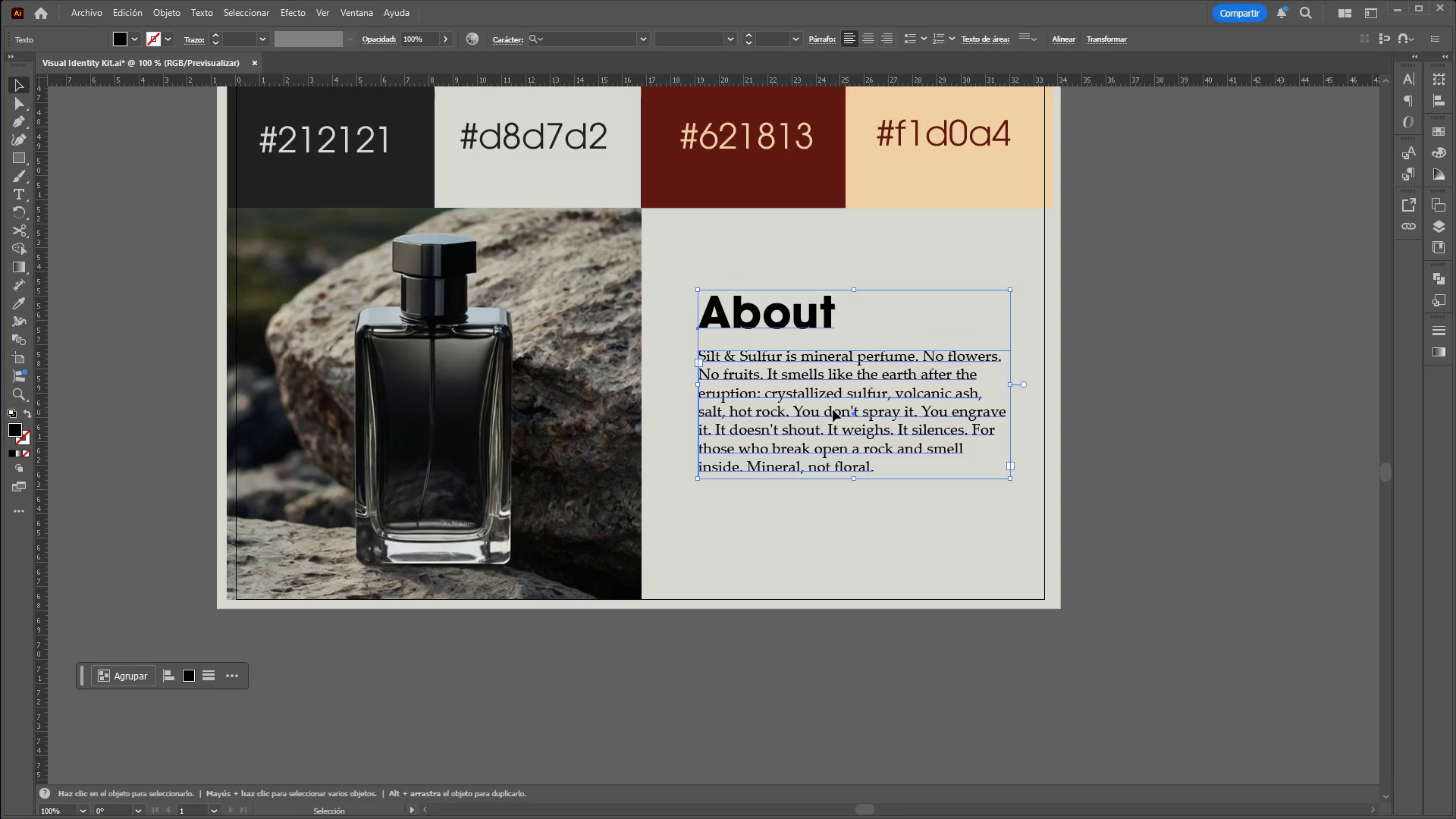 
left_click([833, 410])
 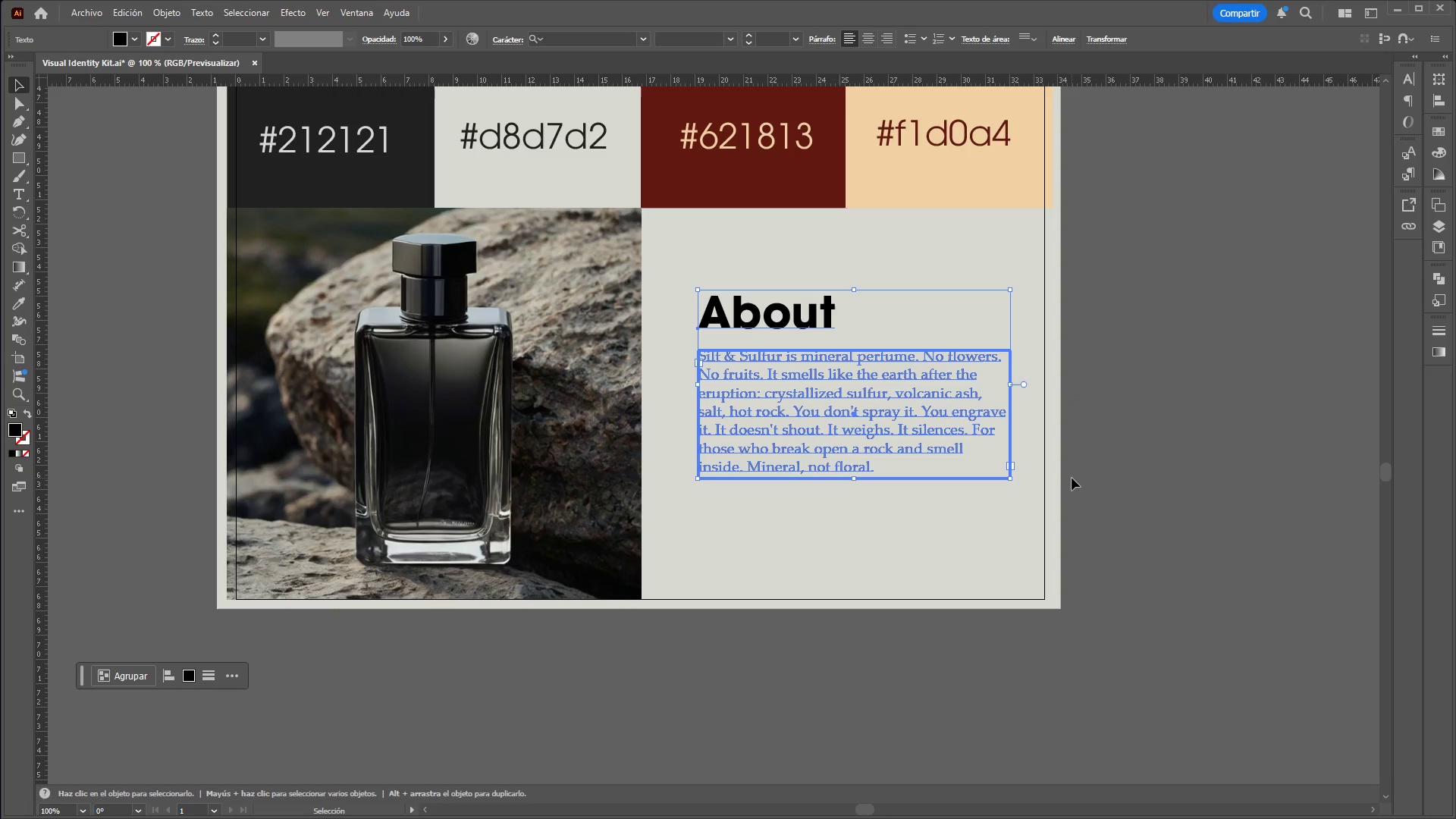 
left_click([1086, 479])
 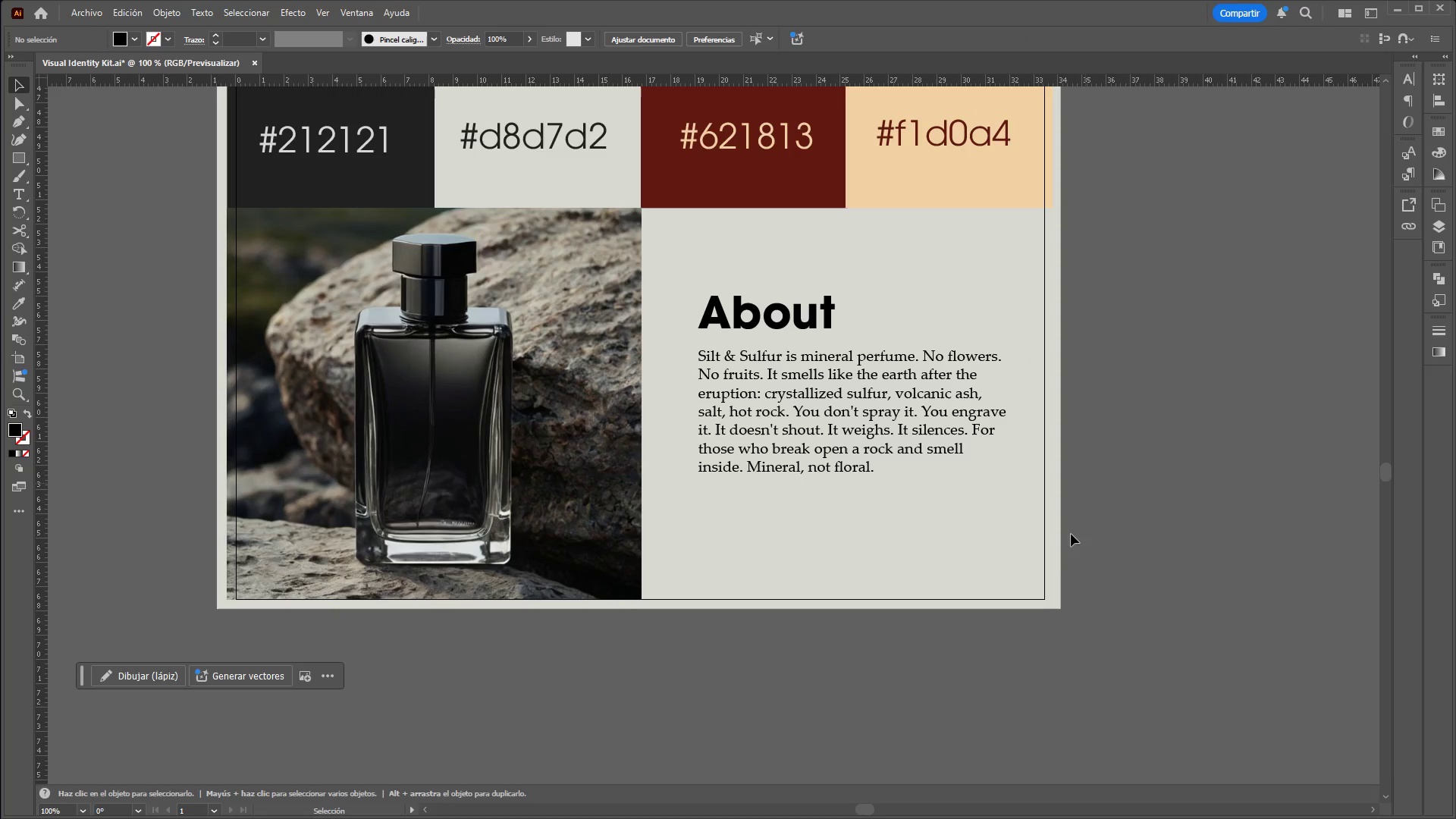 
hold_key(key=ControlLeft, duration=5.84)
hold_key(key=AltLeft, duration=1.5)
scroll: coordinate [969, 706], scroll_direction: down, amount: 3.0
 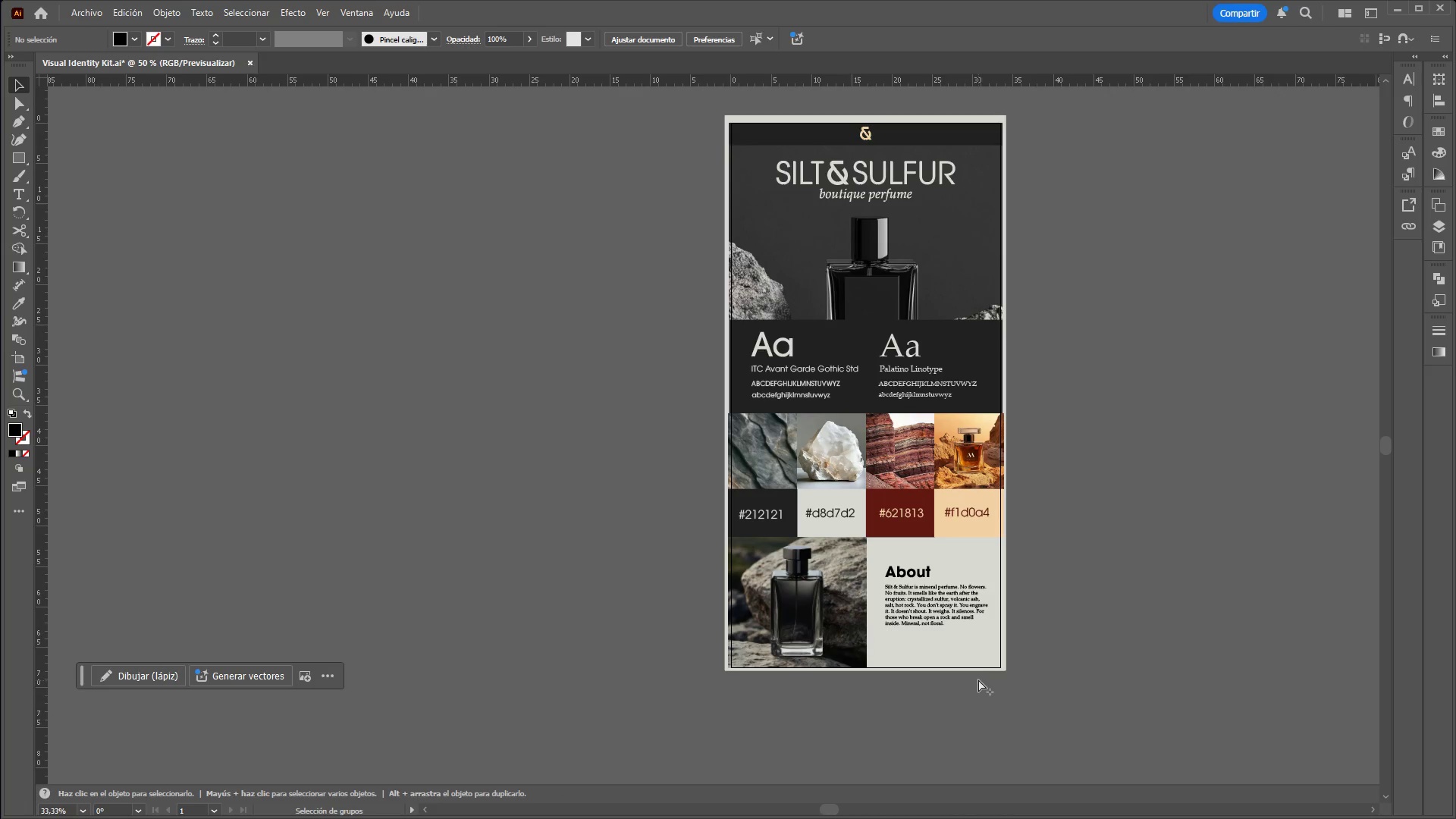 
hold_key(key=AltLeft, duration=1.52)
 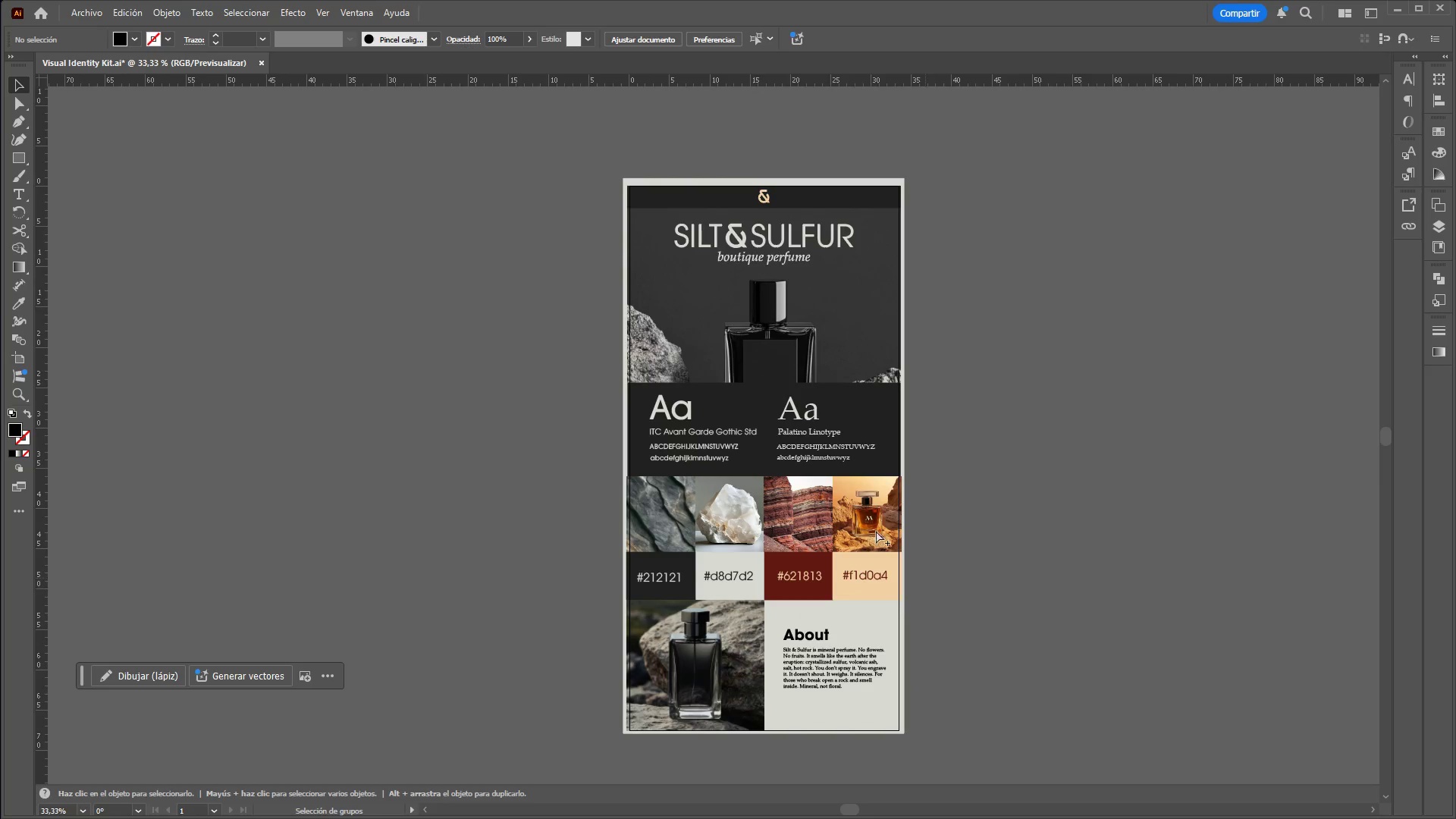 
hold_key(key=AltLeft, duration=1.51)
 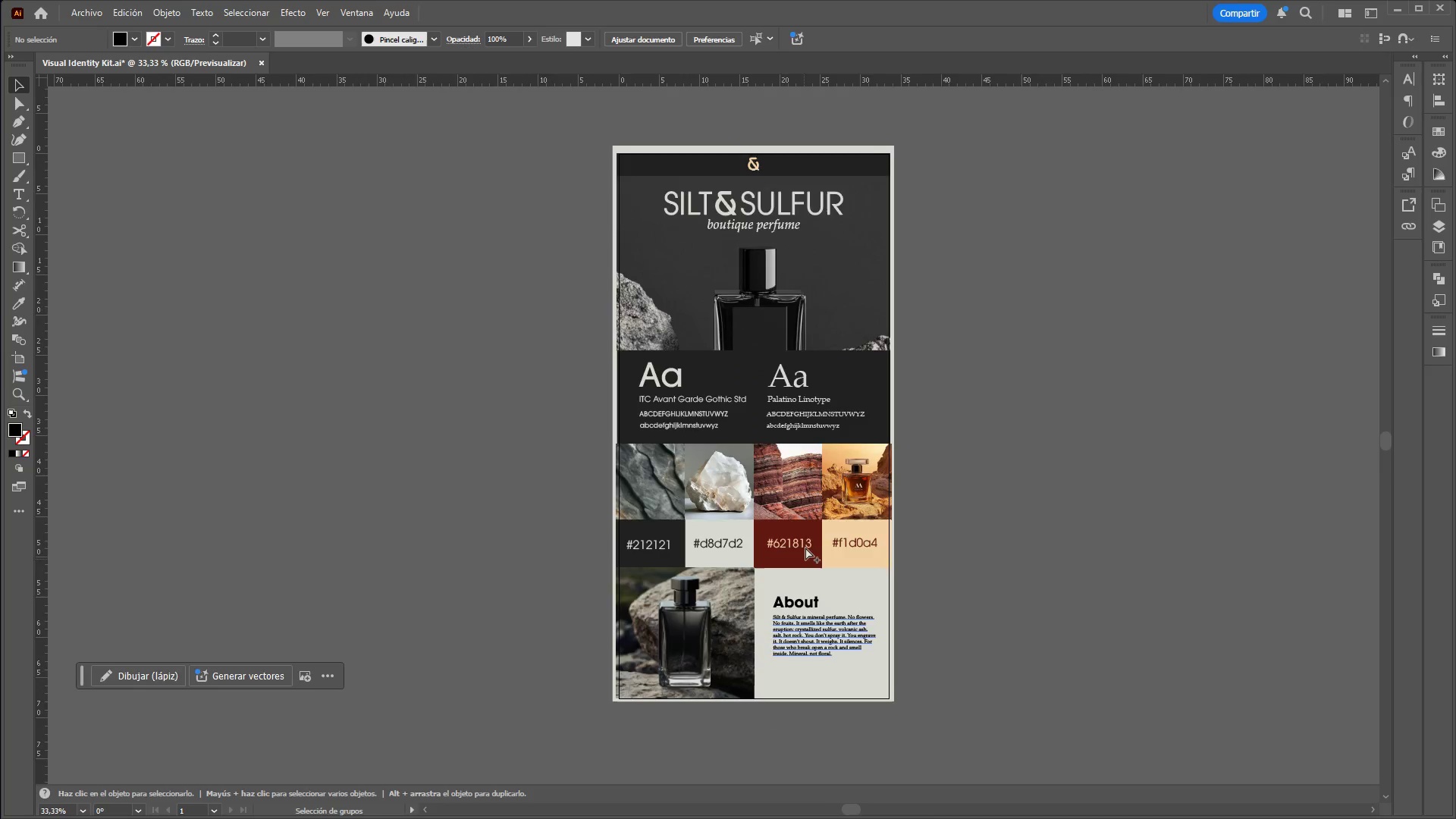 
scroll: coordinate [836, 720], scroll_direction: down, amount: 1.0
 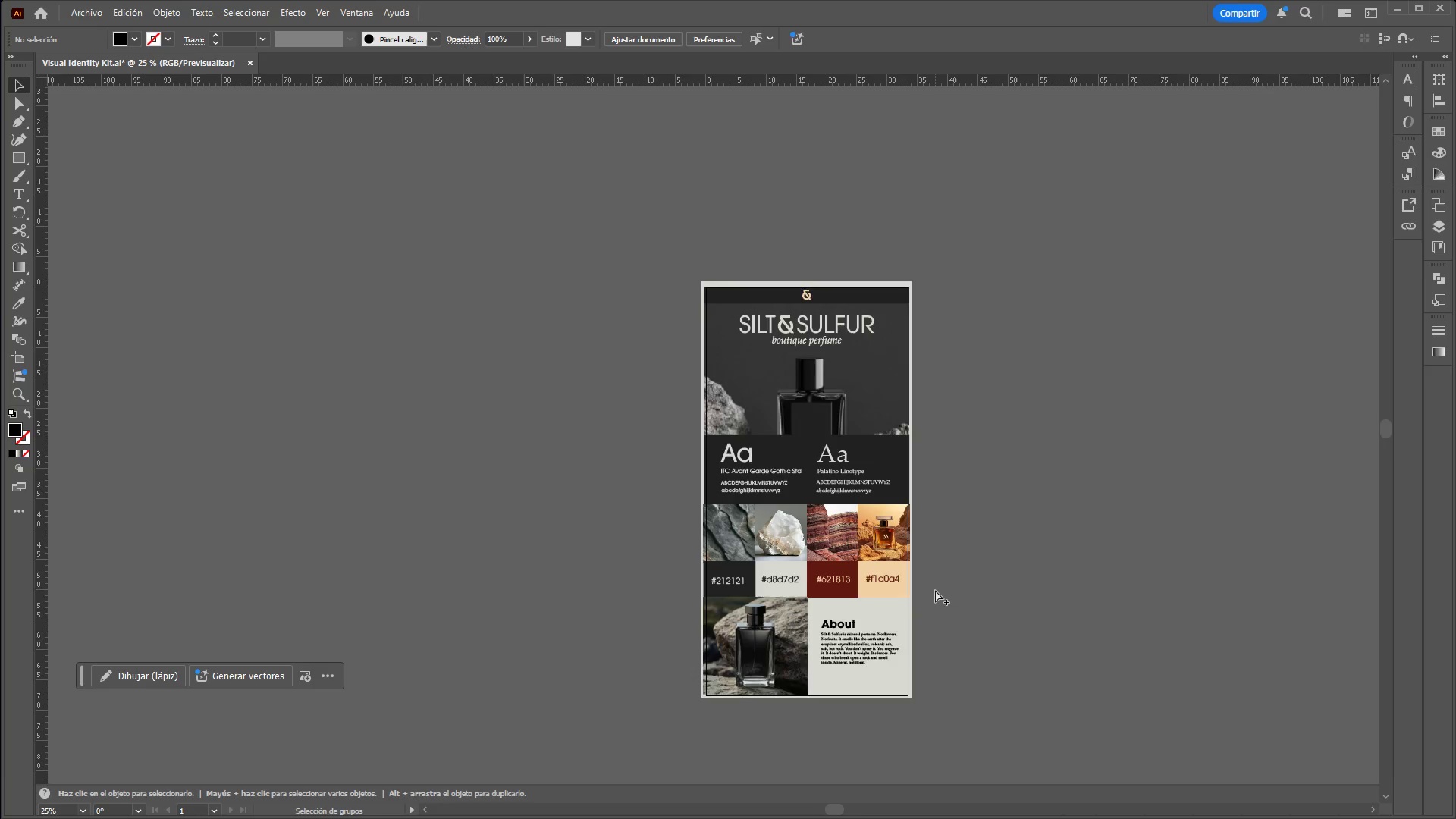 
scroll: coordinate [935, 590], scroll_direction: up, amount: 1.0
 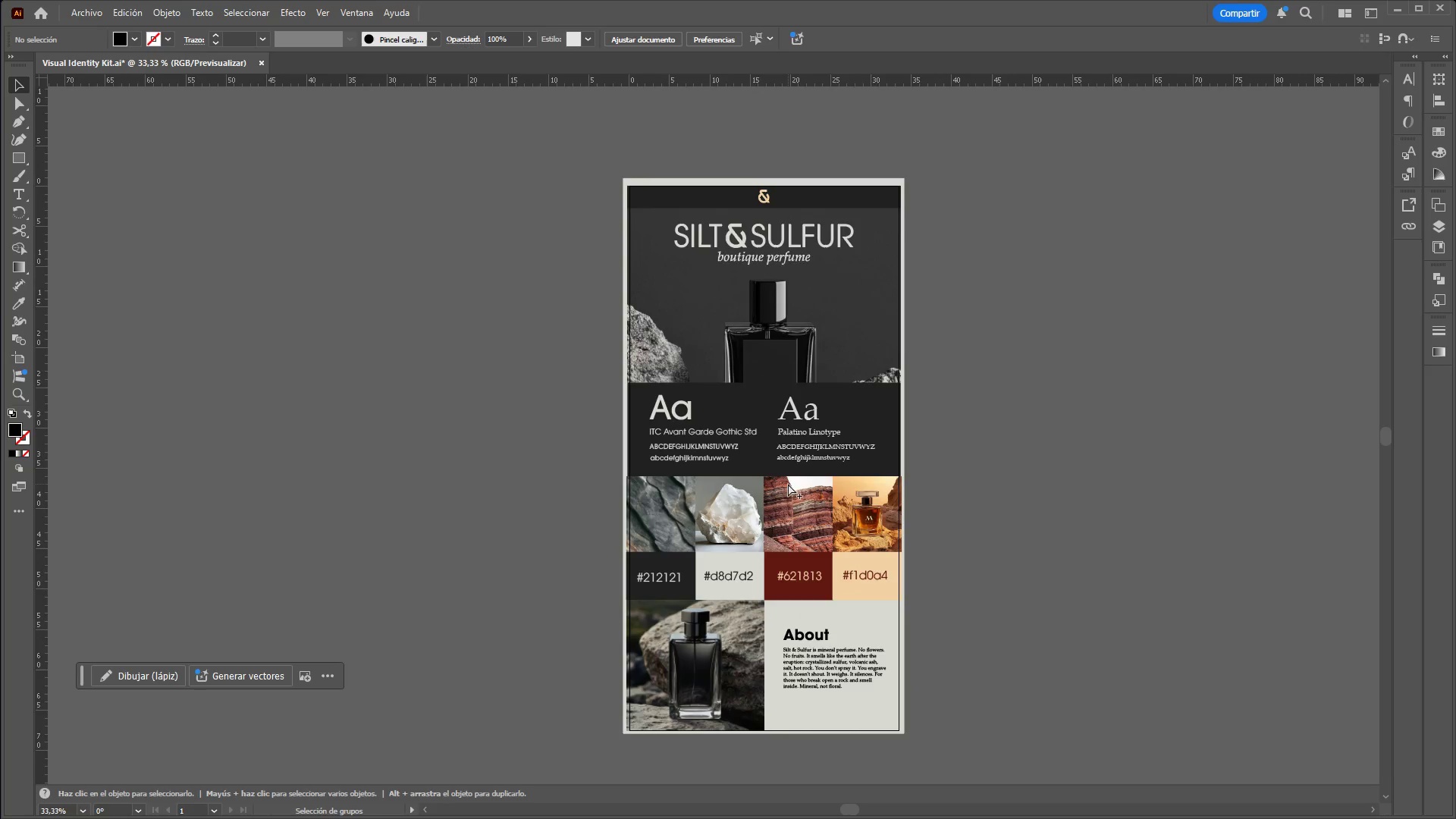 
hold_key(key=AltLeft, duration=1.28)
 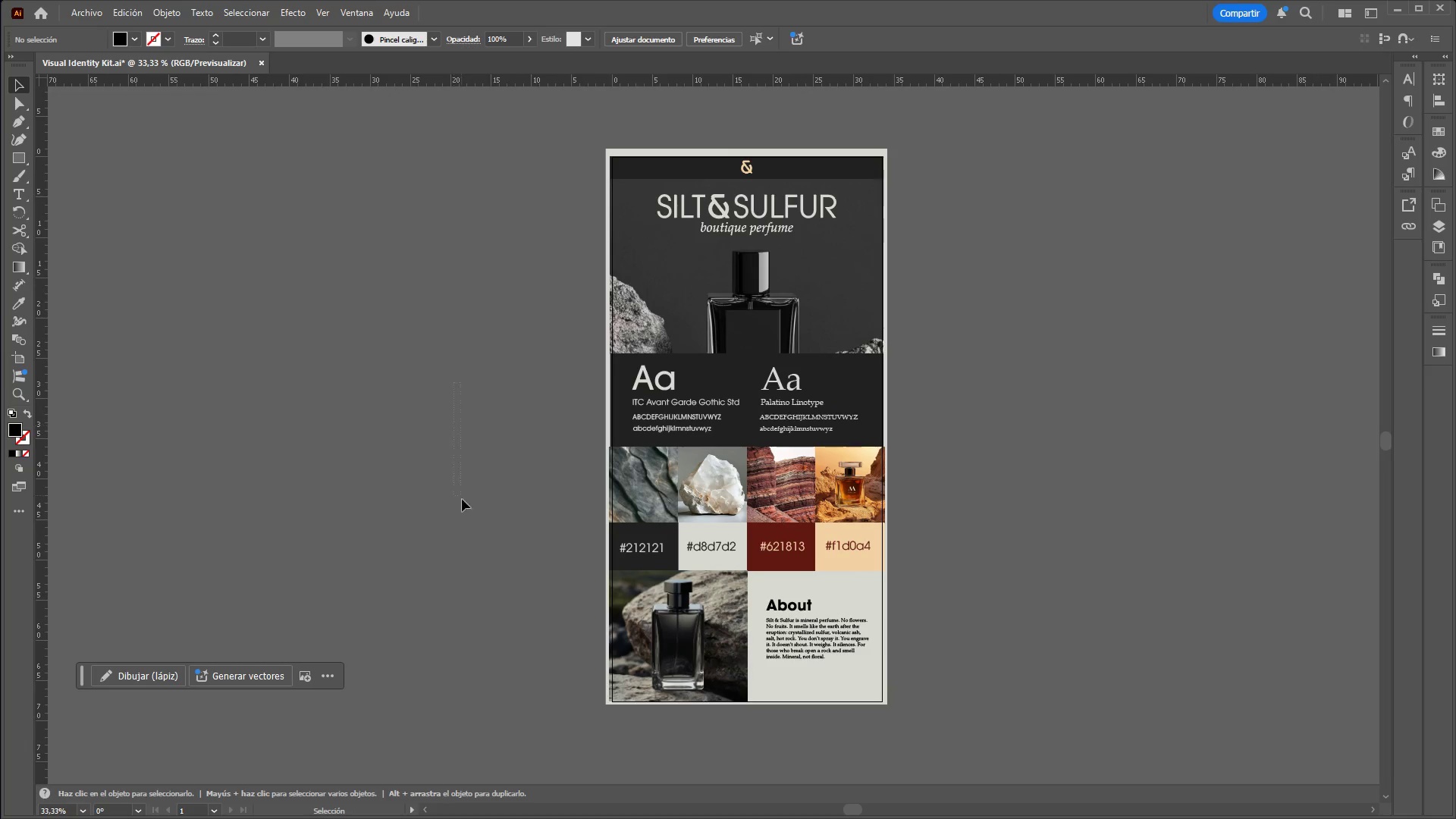 
scroll: coordinate [805, 607], scroll_direction: up, amount: 1.0
 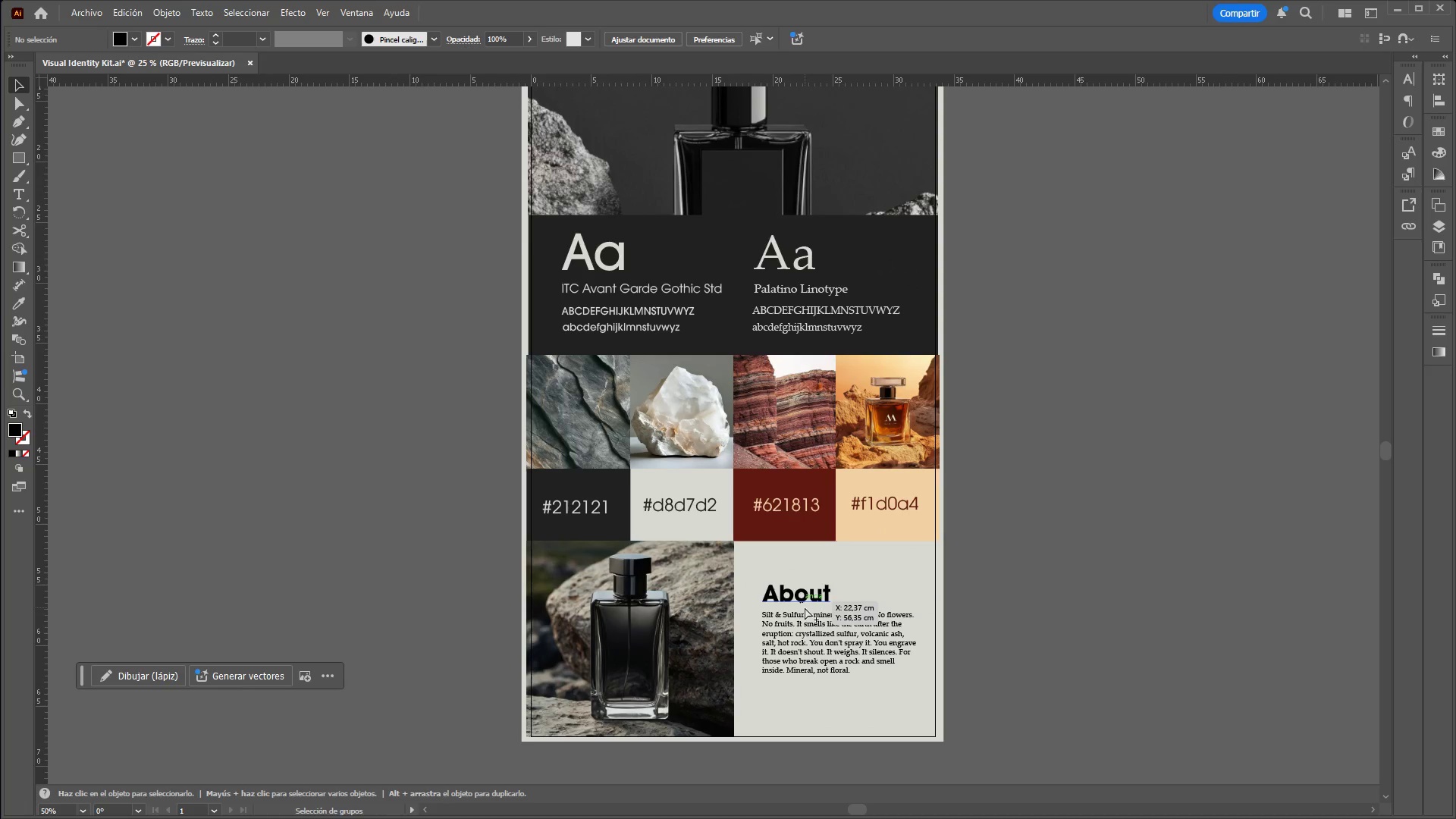 
scroll: coordinate [785, 537], scroll_direction: down, amount: 1.0
 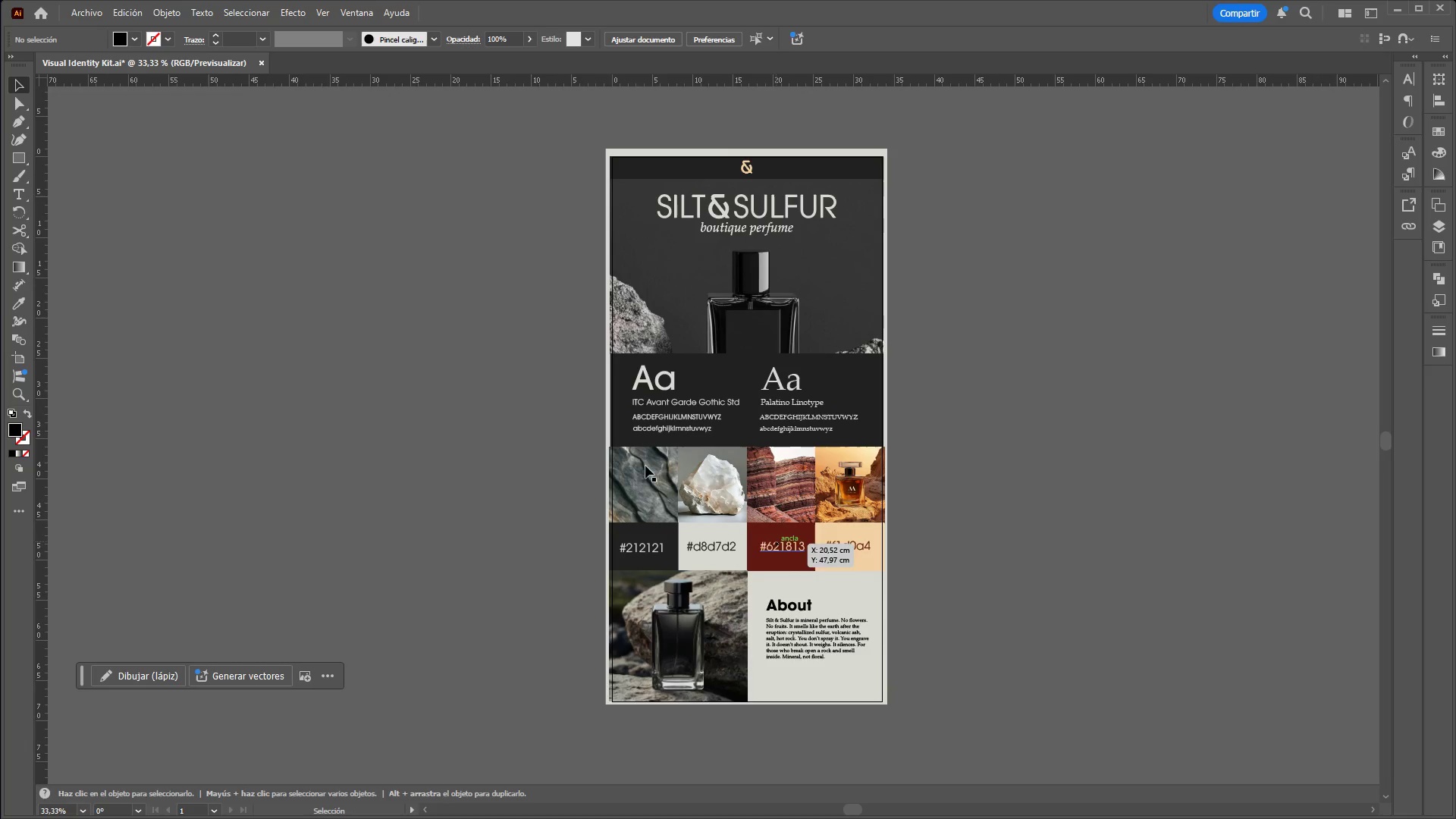 
left_click_drag(start_coordinate=[454, 383], to_coordinate=[463, 499])
 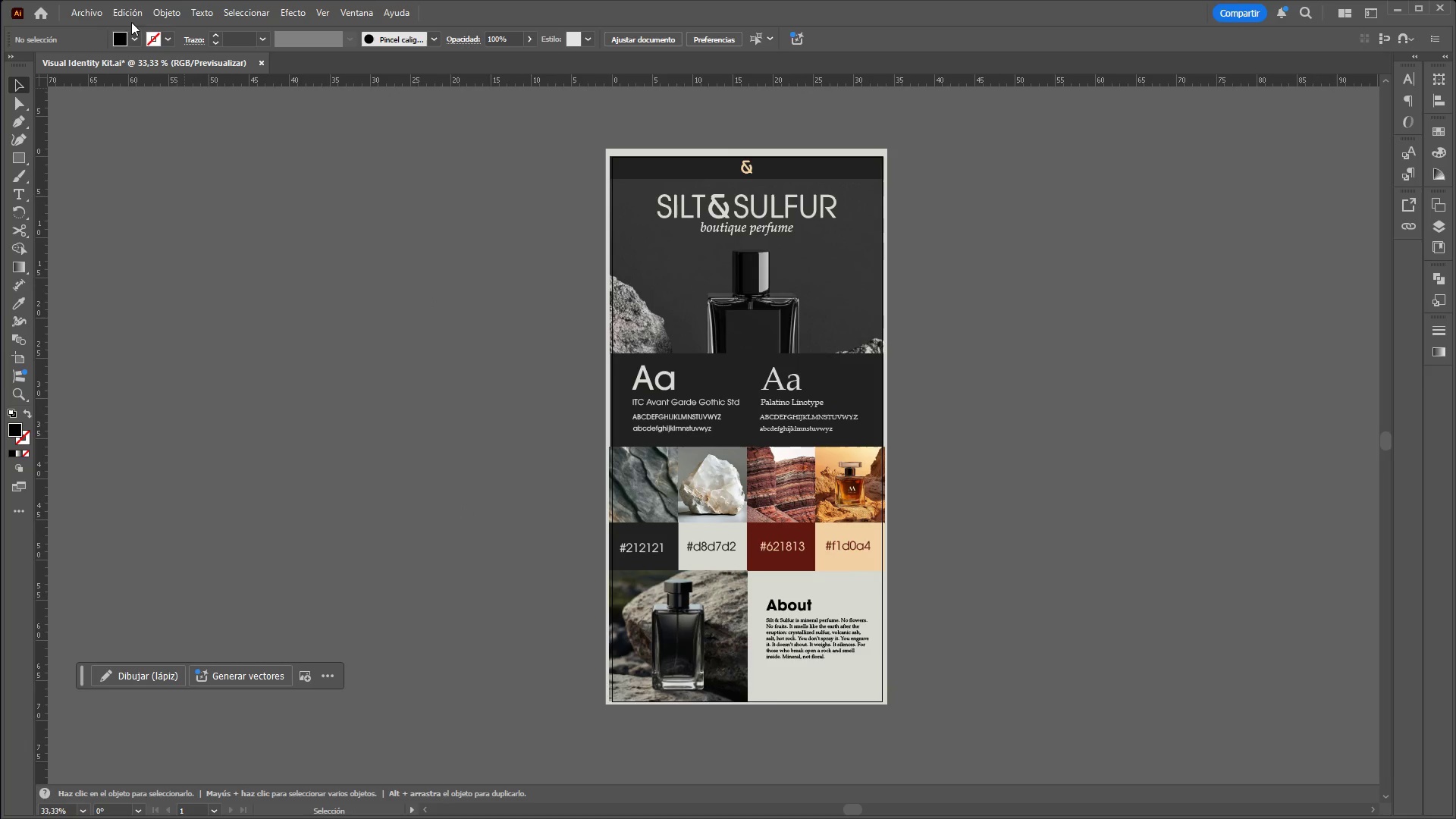 
left_click([85, 10])
 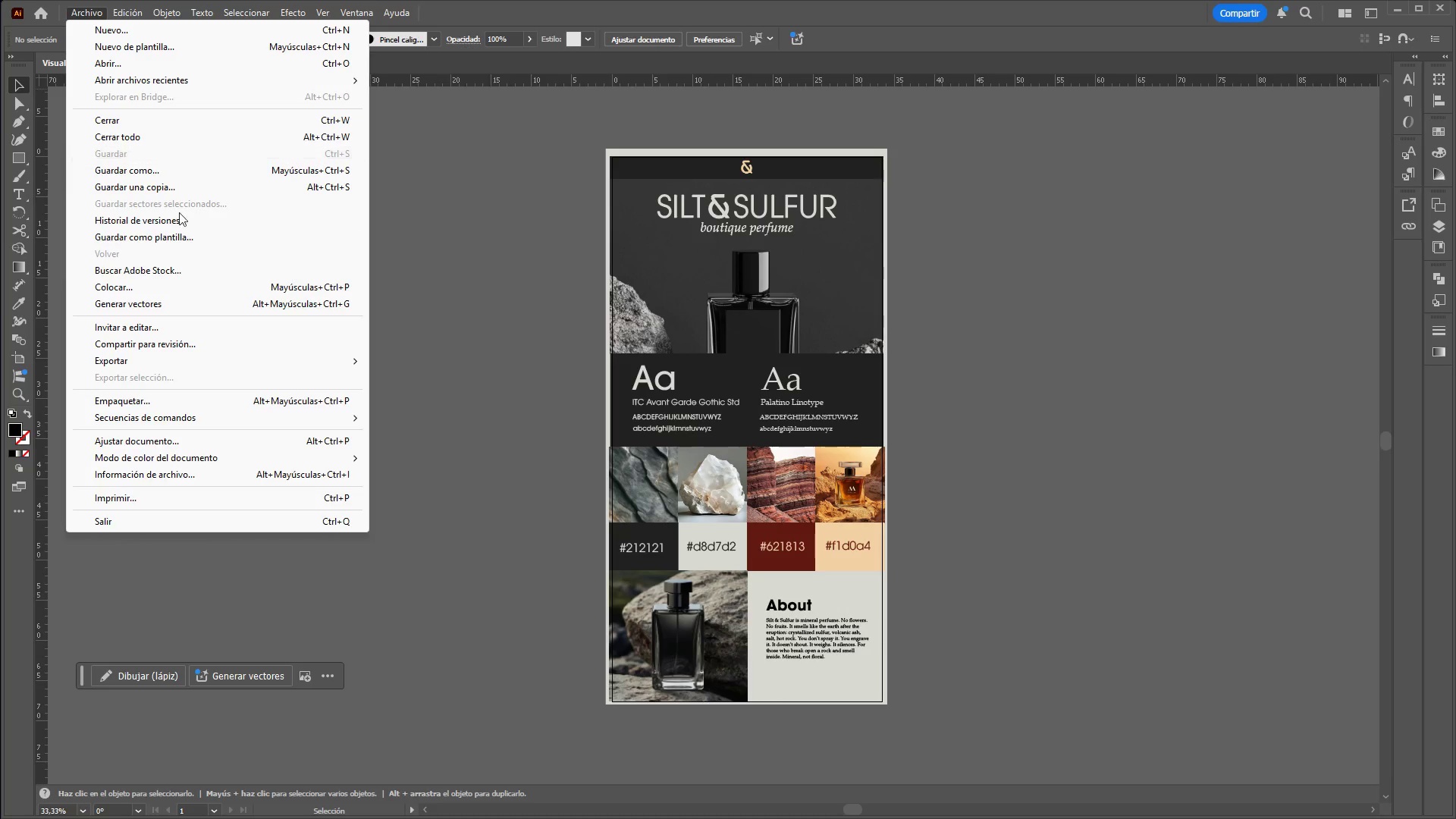 
wait(7.84)
 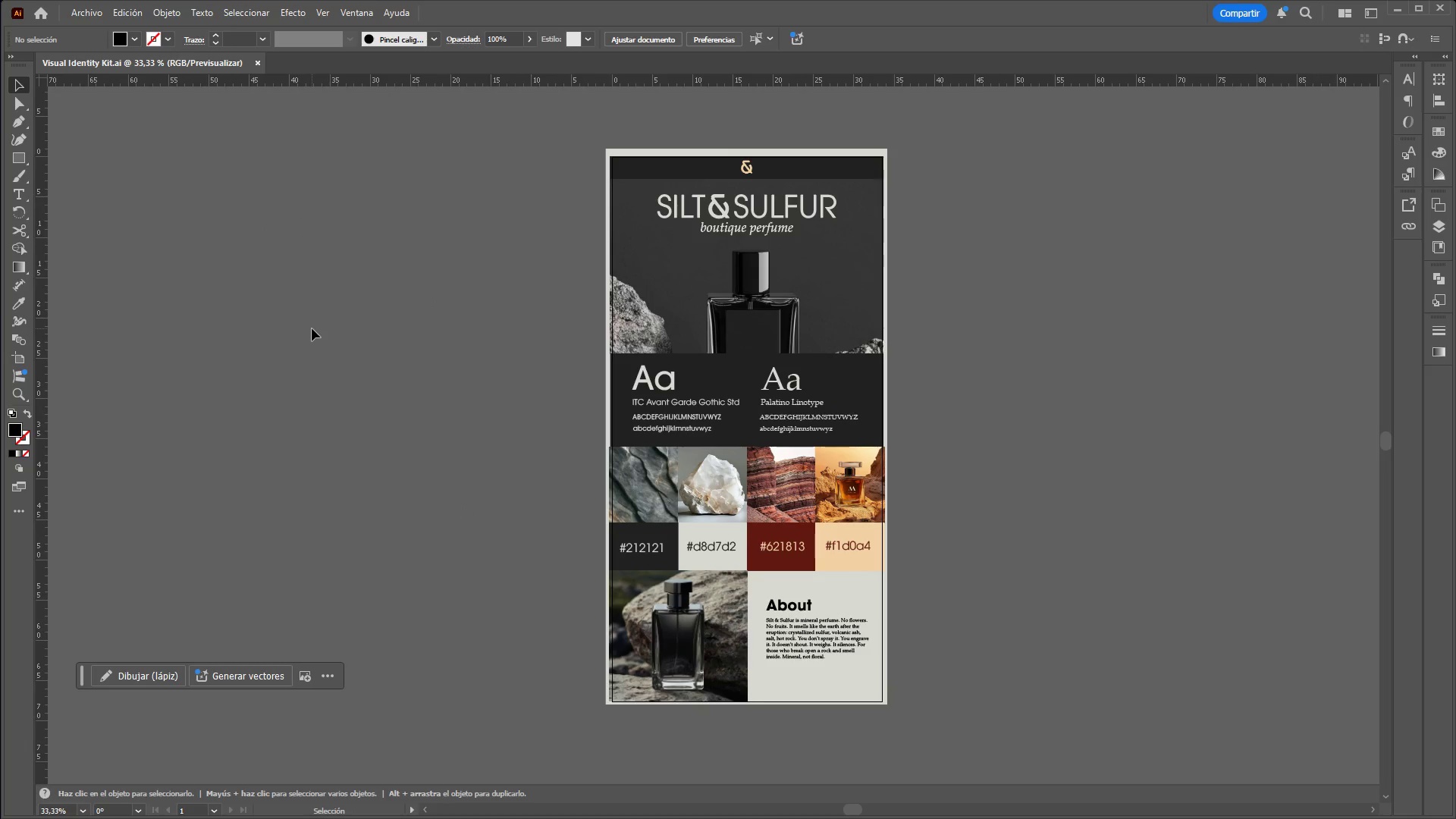 
left_click([171, 172])
 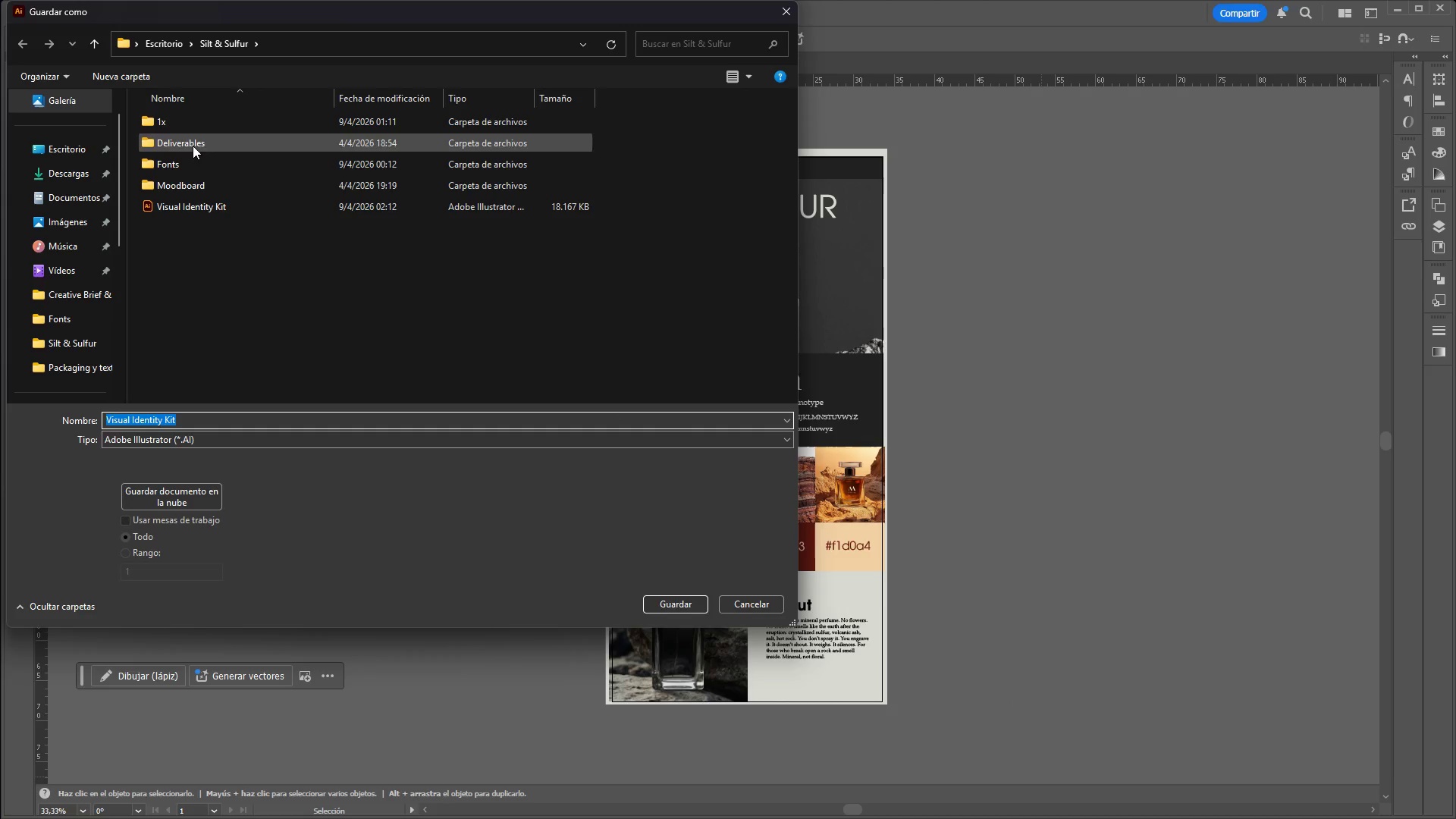 
double_click([221, 126])
 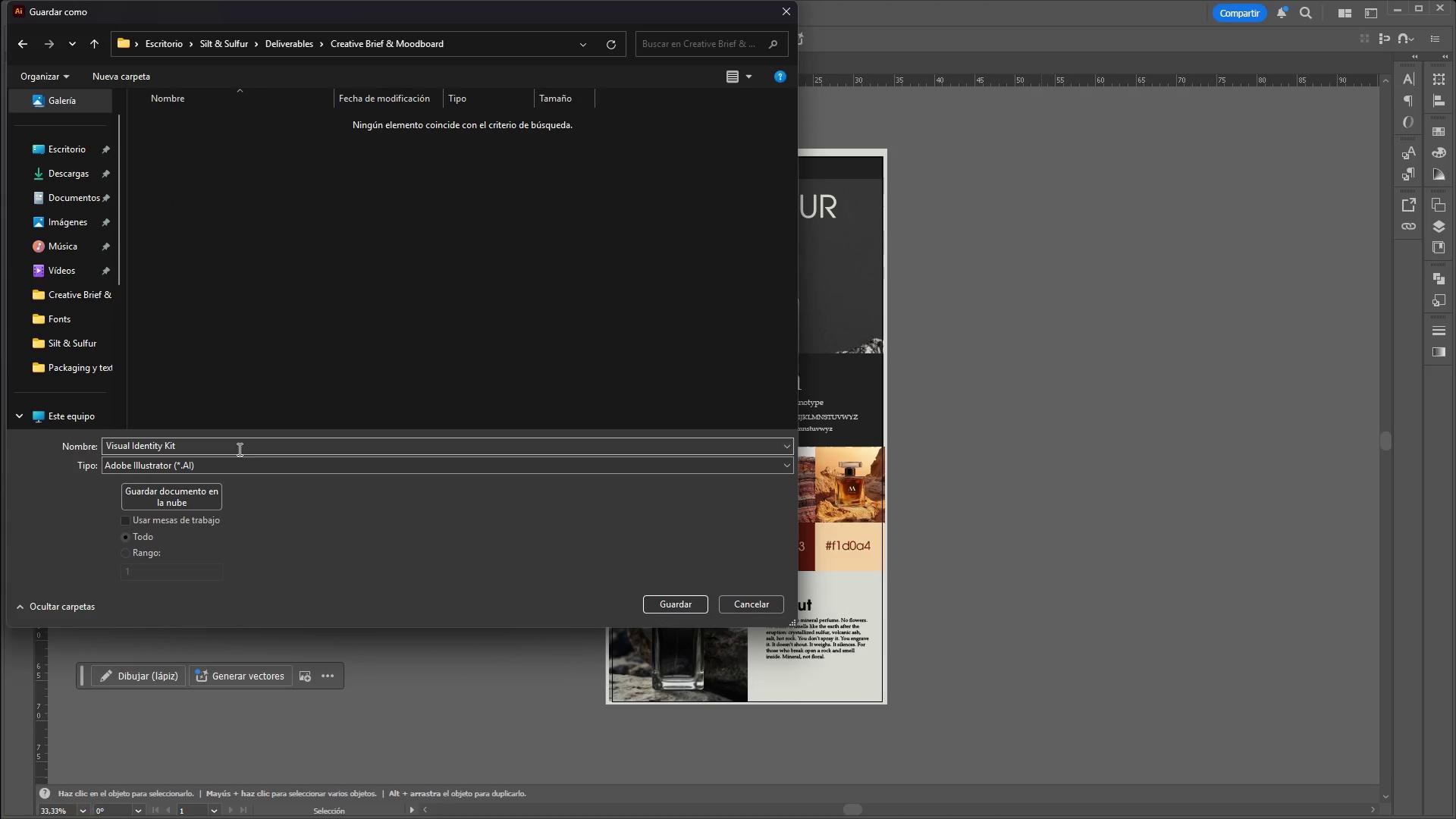 
left_click([241, 458])
 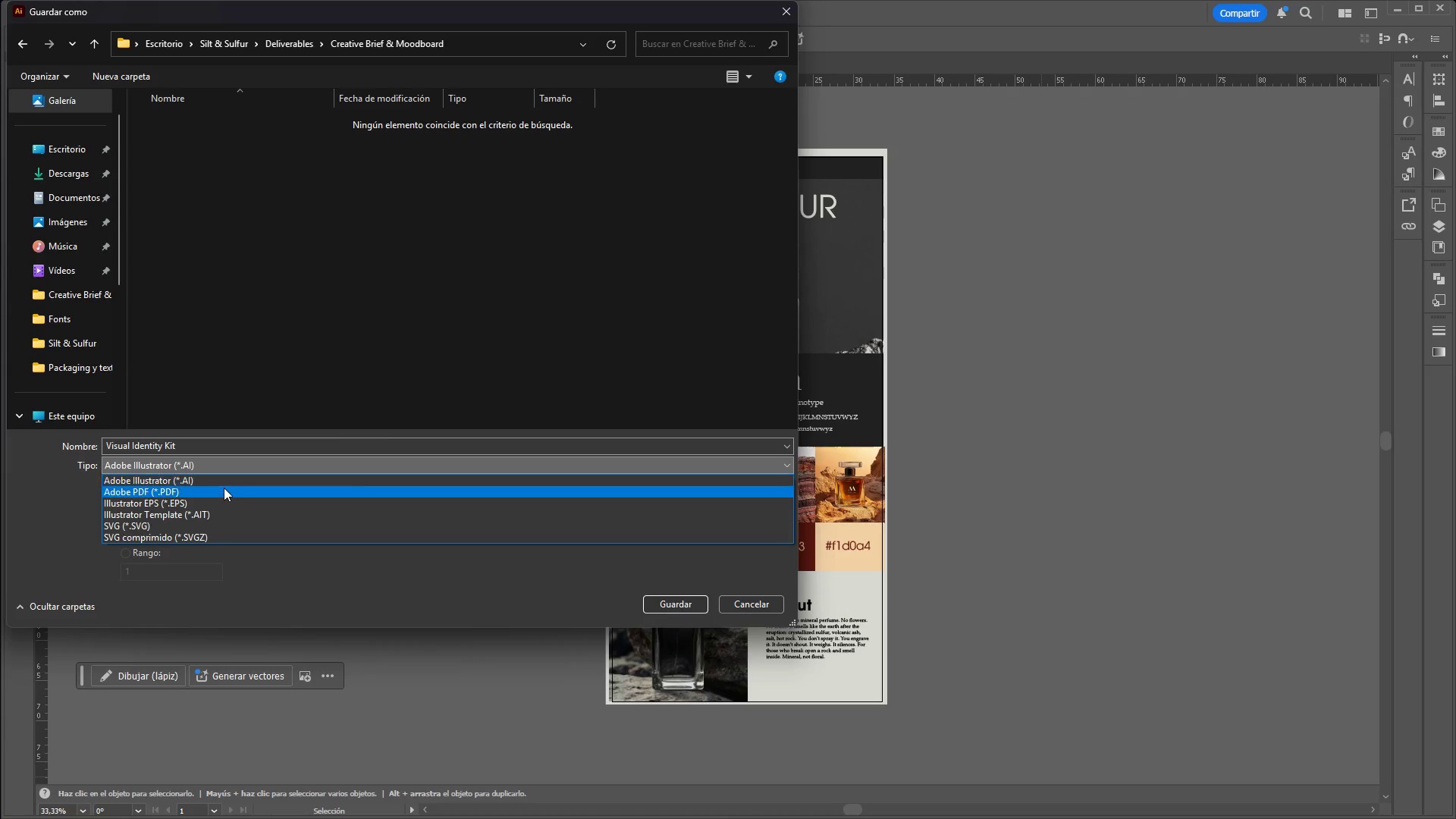 
left_click([224, 488])
 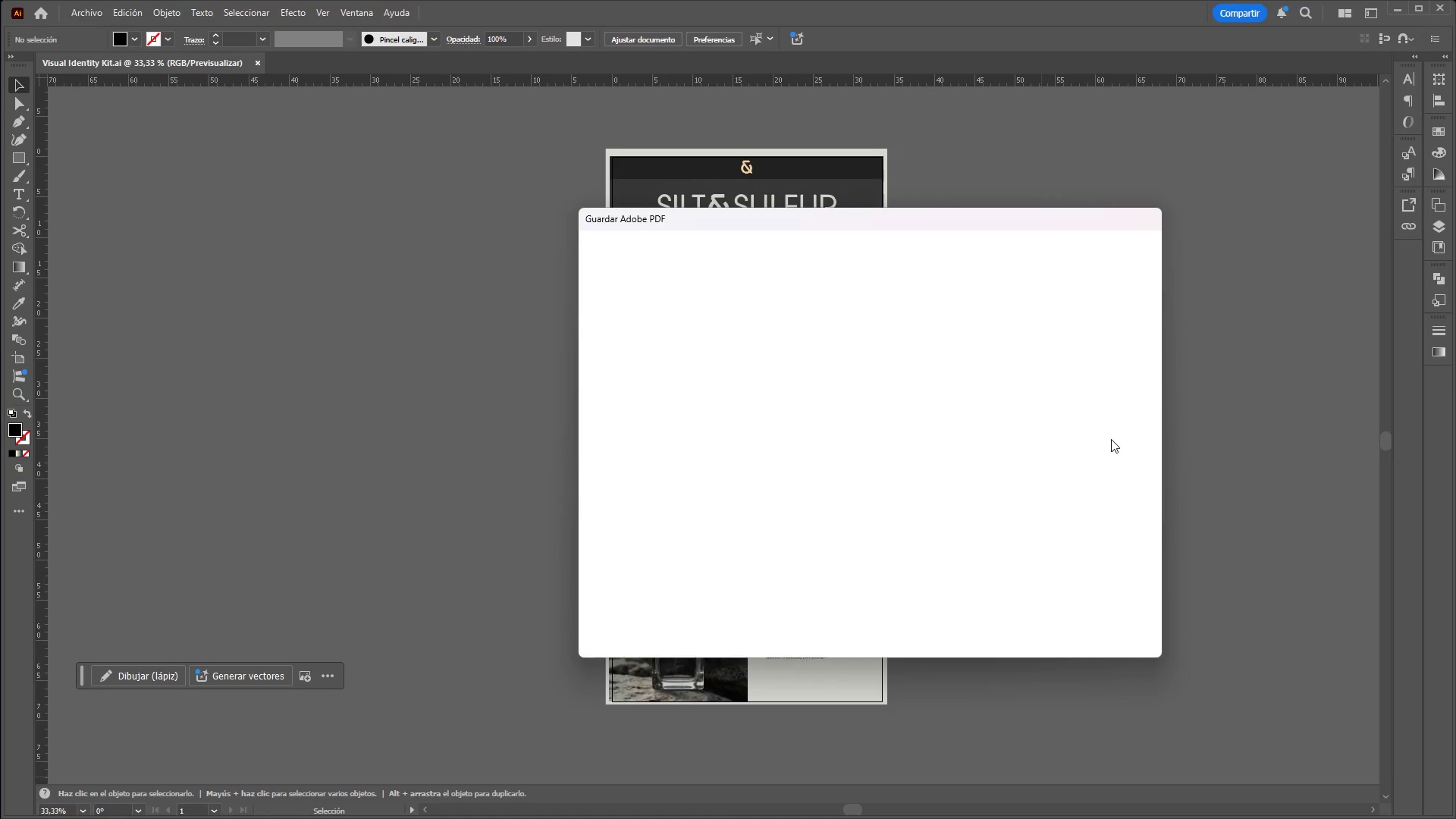 
left_click([1049, 639])
 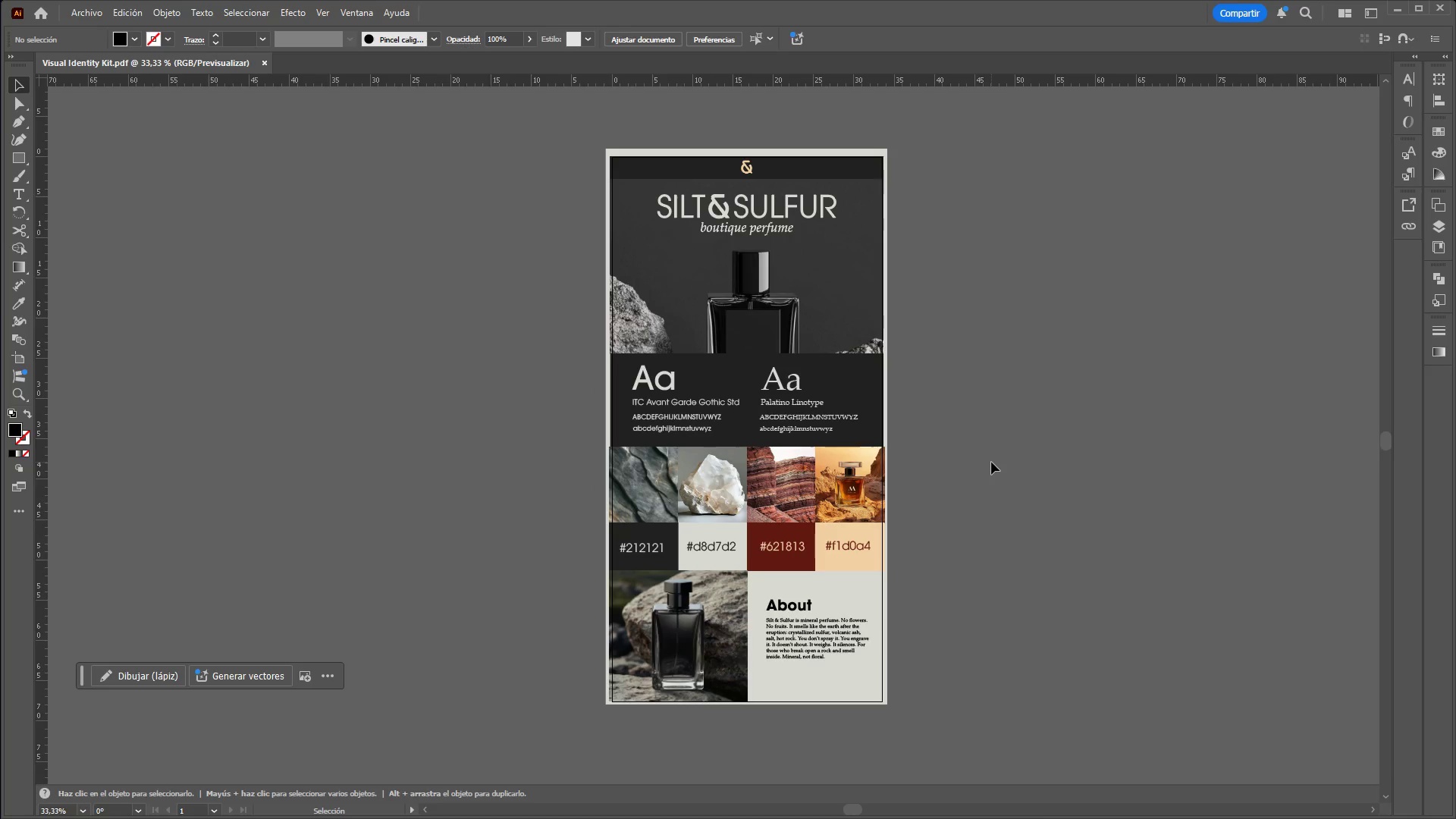 
scroll: coordinate [991, 462], scroll_direction: down, amount: 1.0
 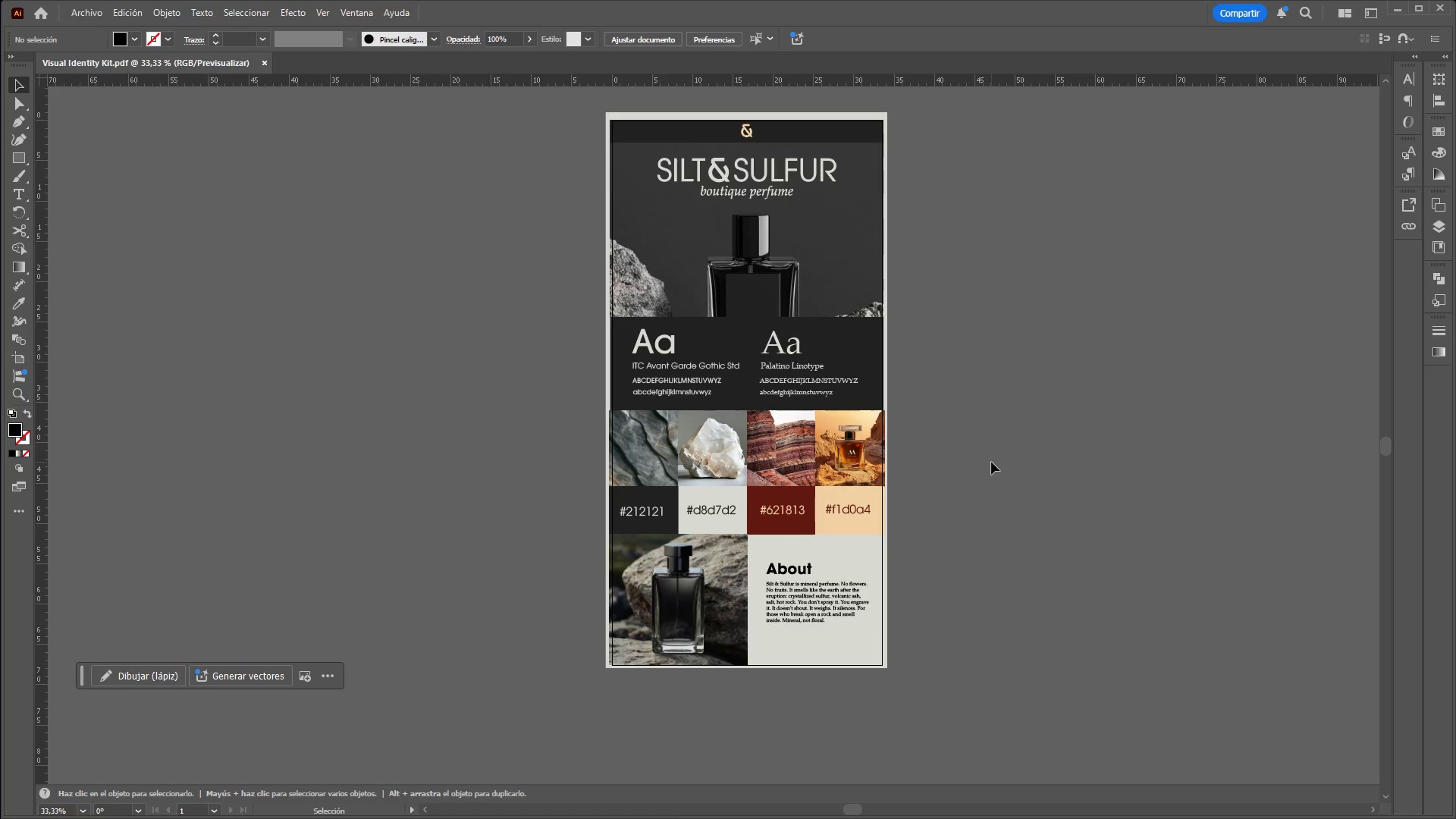 
wait(5.41)
 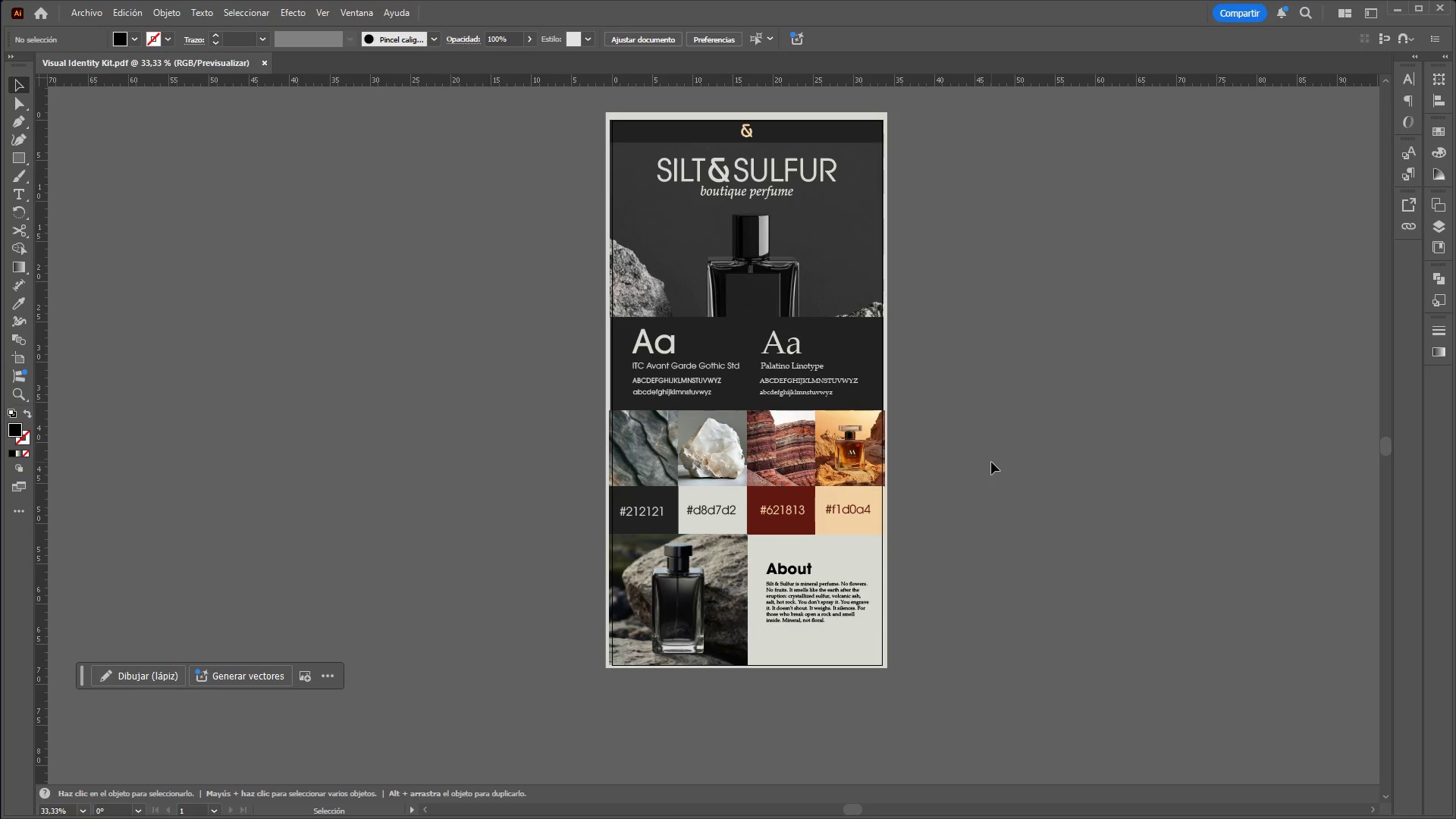 
left_click_drag(start_coordinate=[987, 471], to_coordinate=[944, 595])
 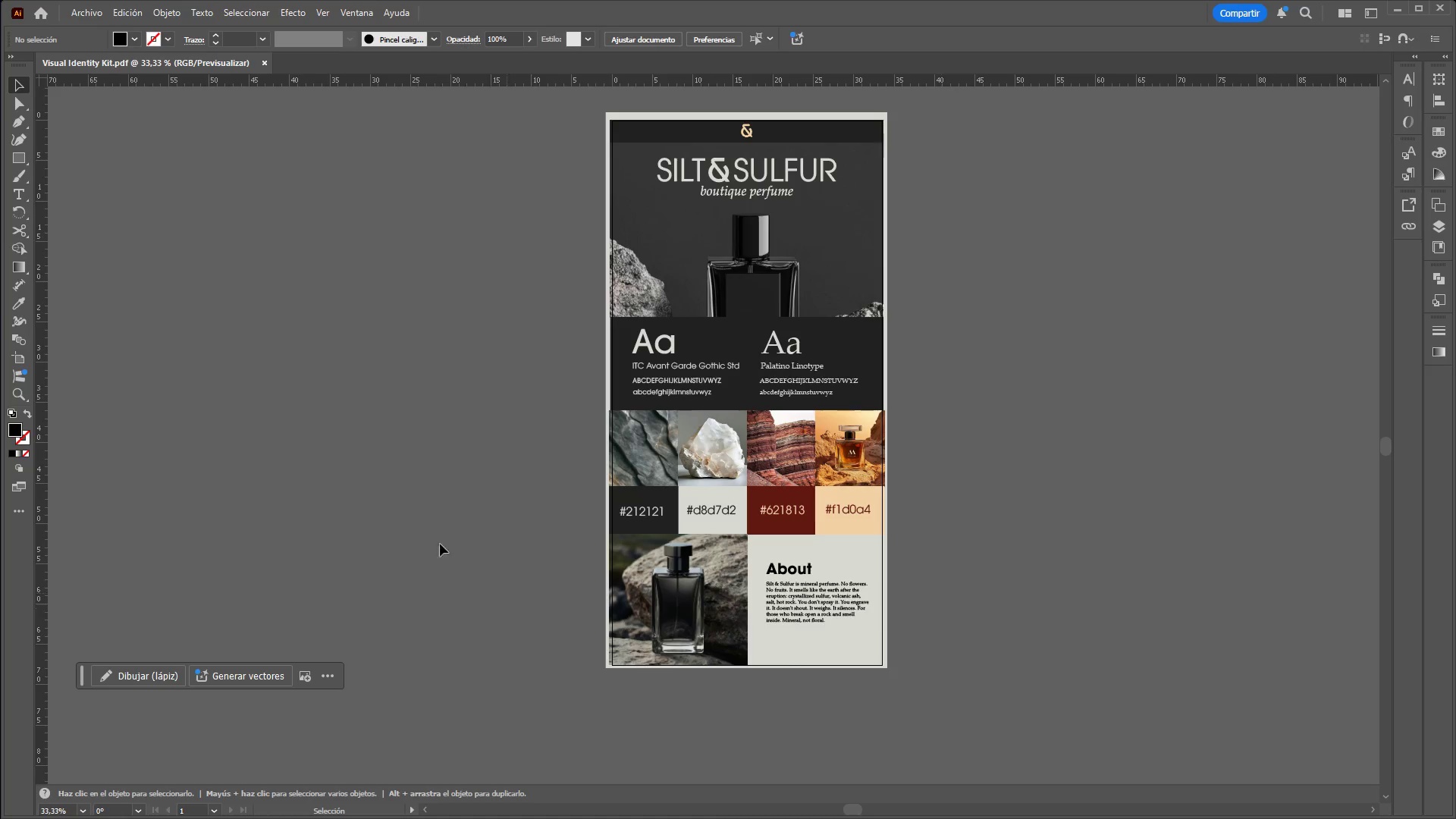 
wait(11.44)
 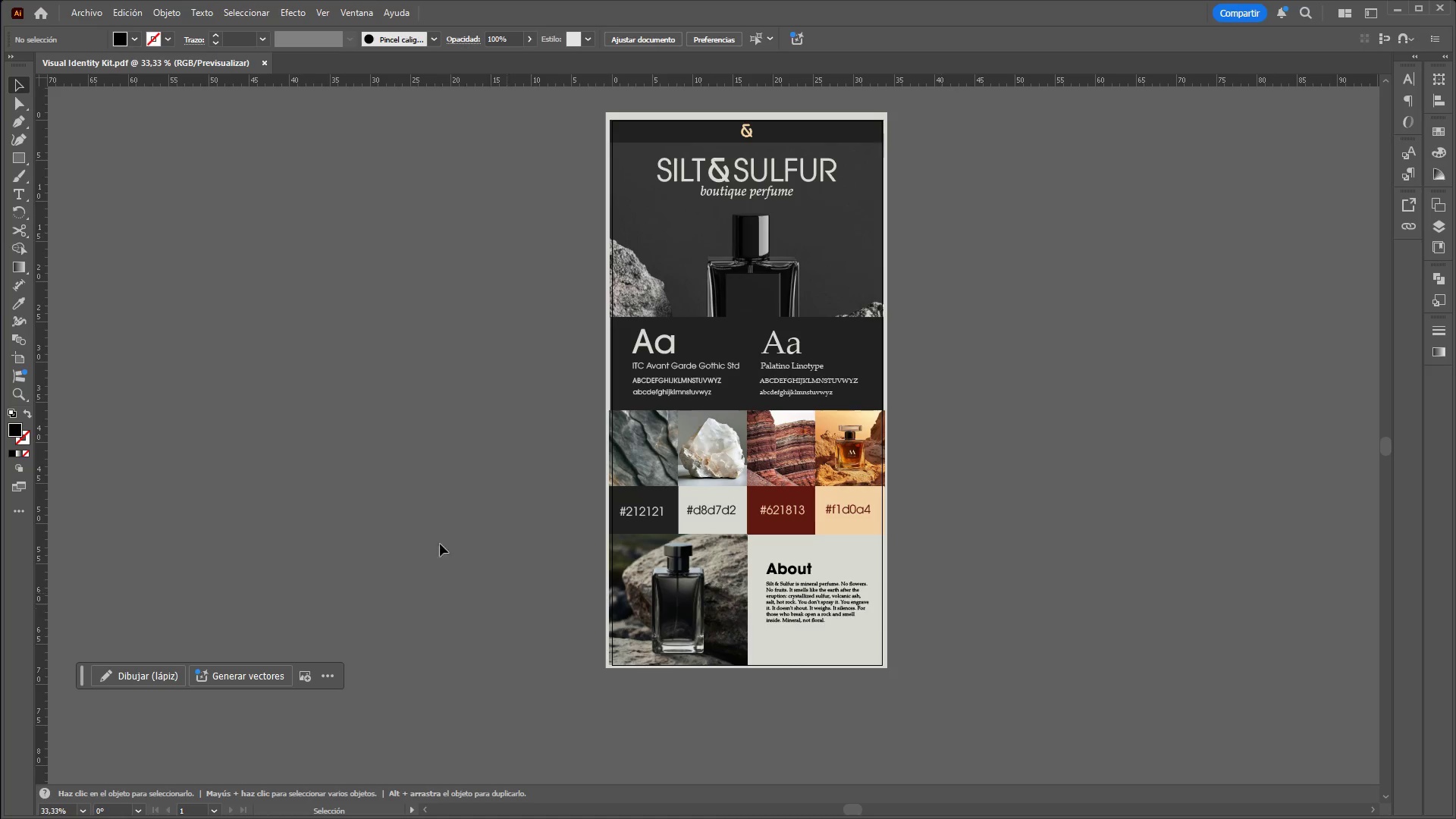 
double_click([259, 144])
 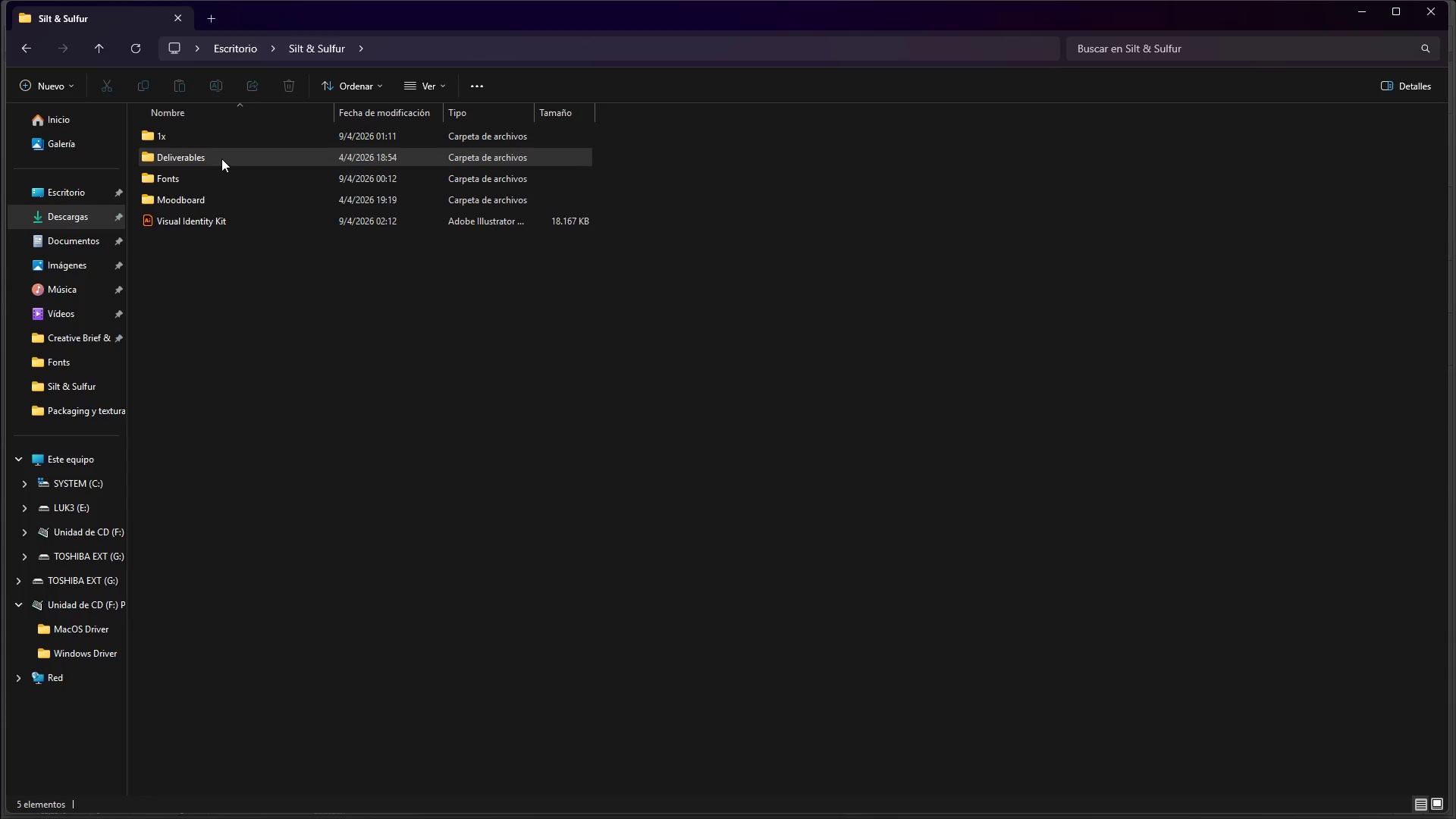 
double_click([221, 158])
 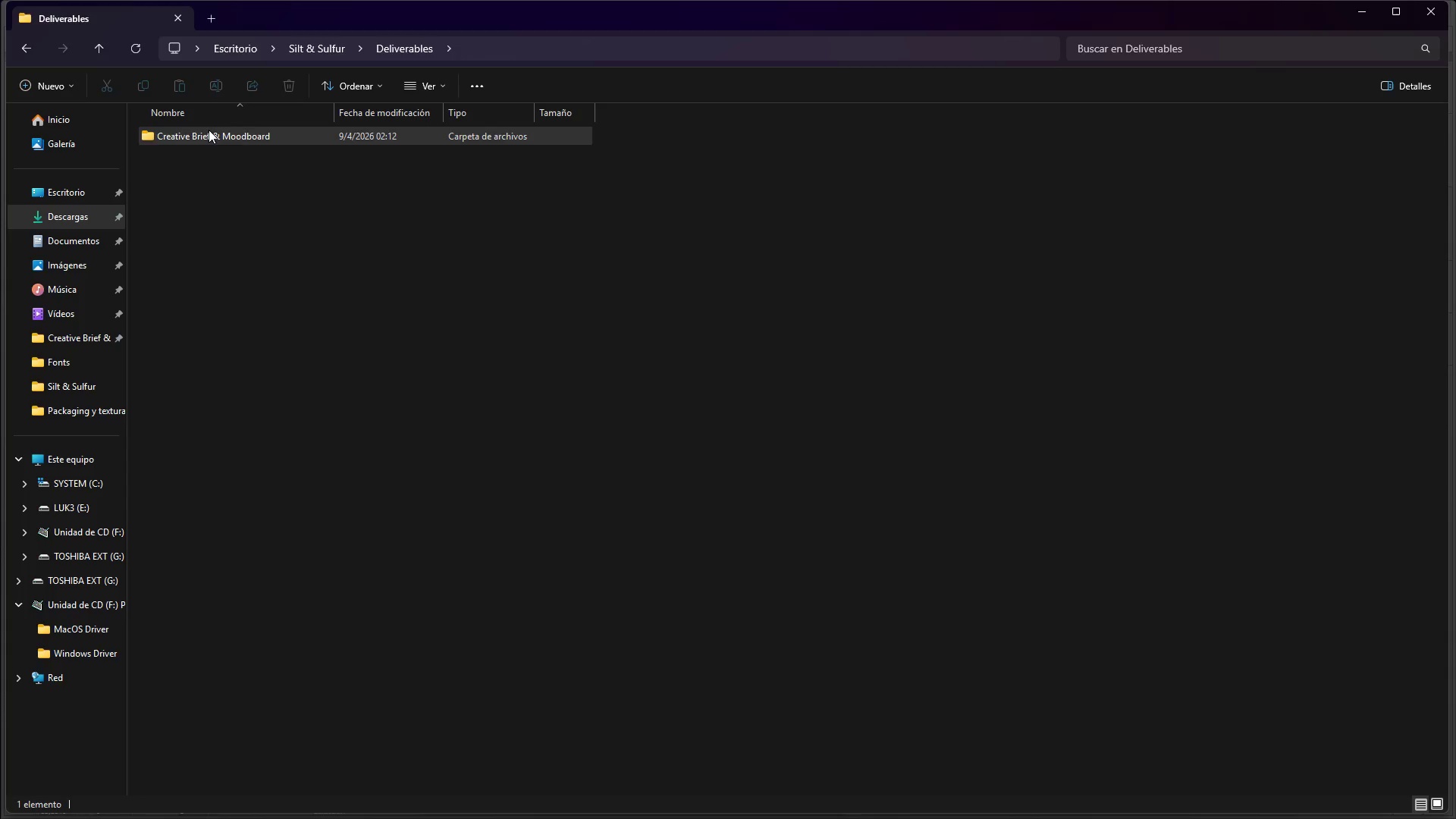 
double_click([209, 130])
 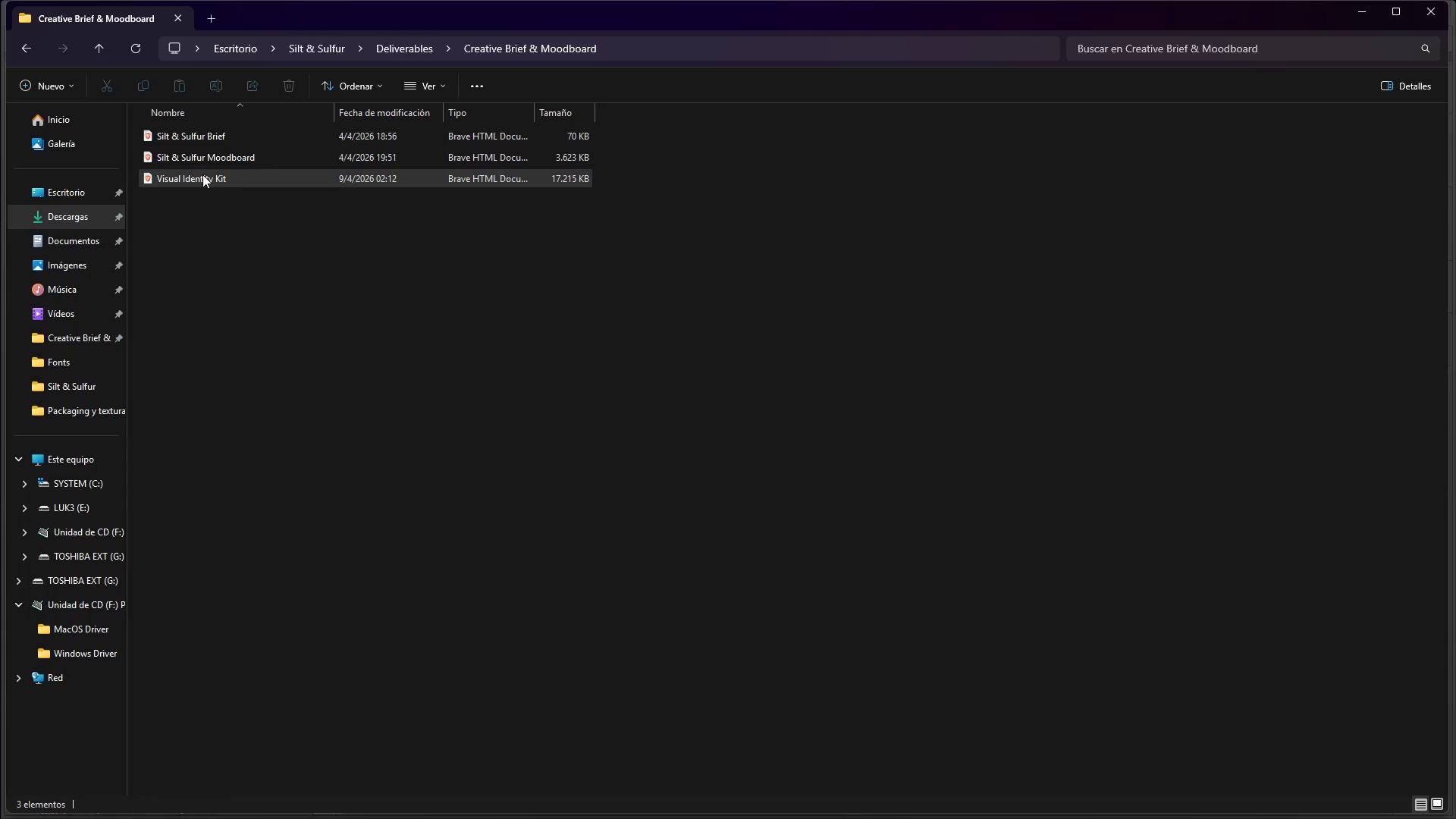 
double_click([202, 174])
 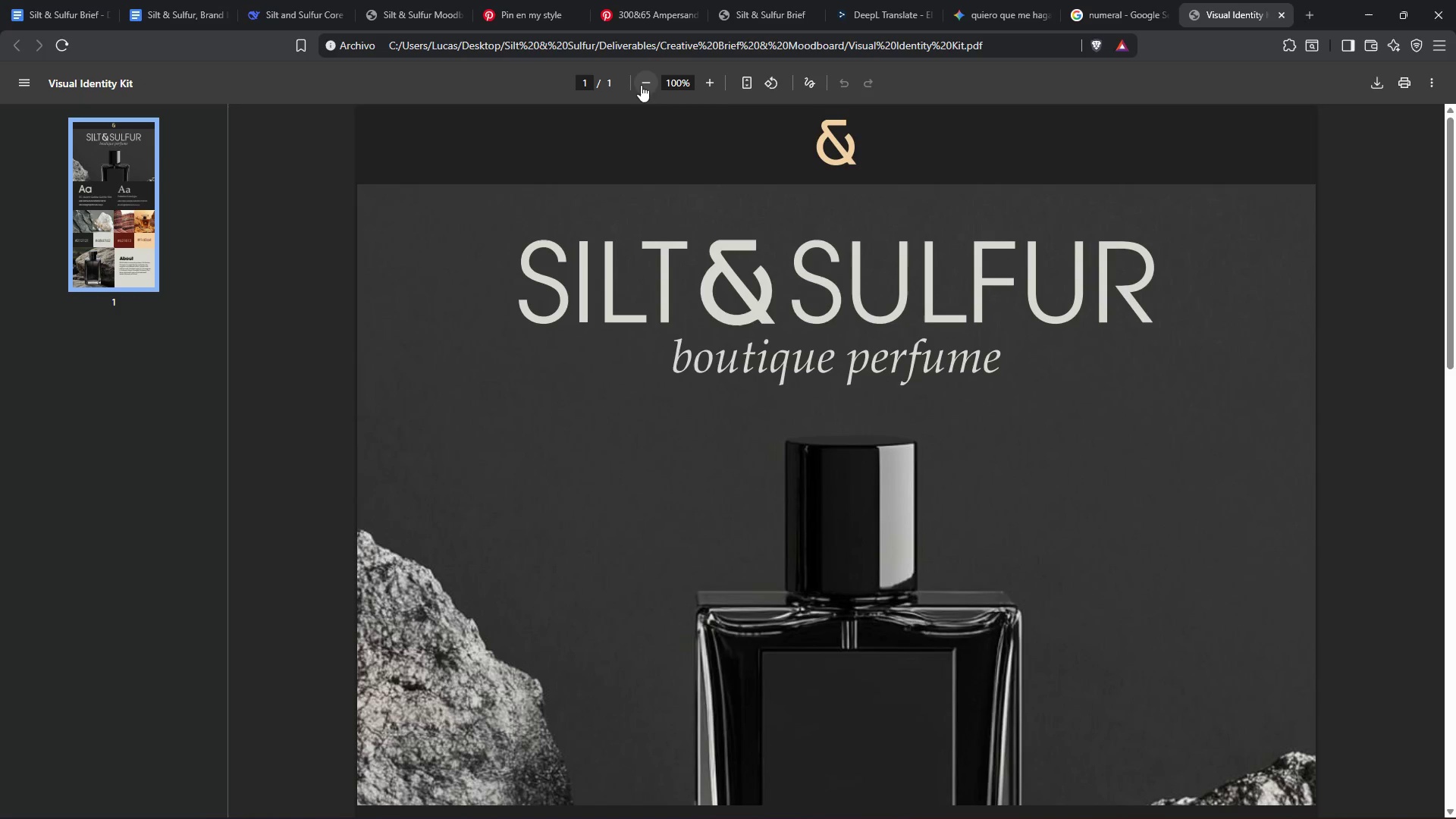 
left_click([651, 83])
 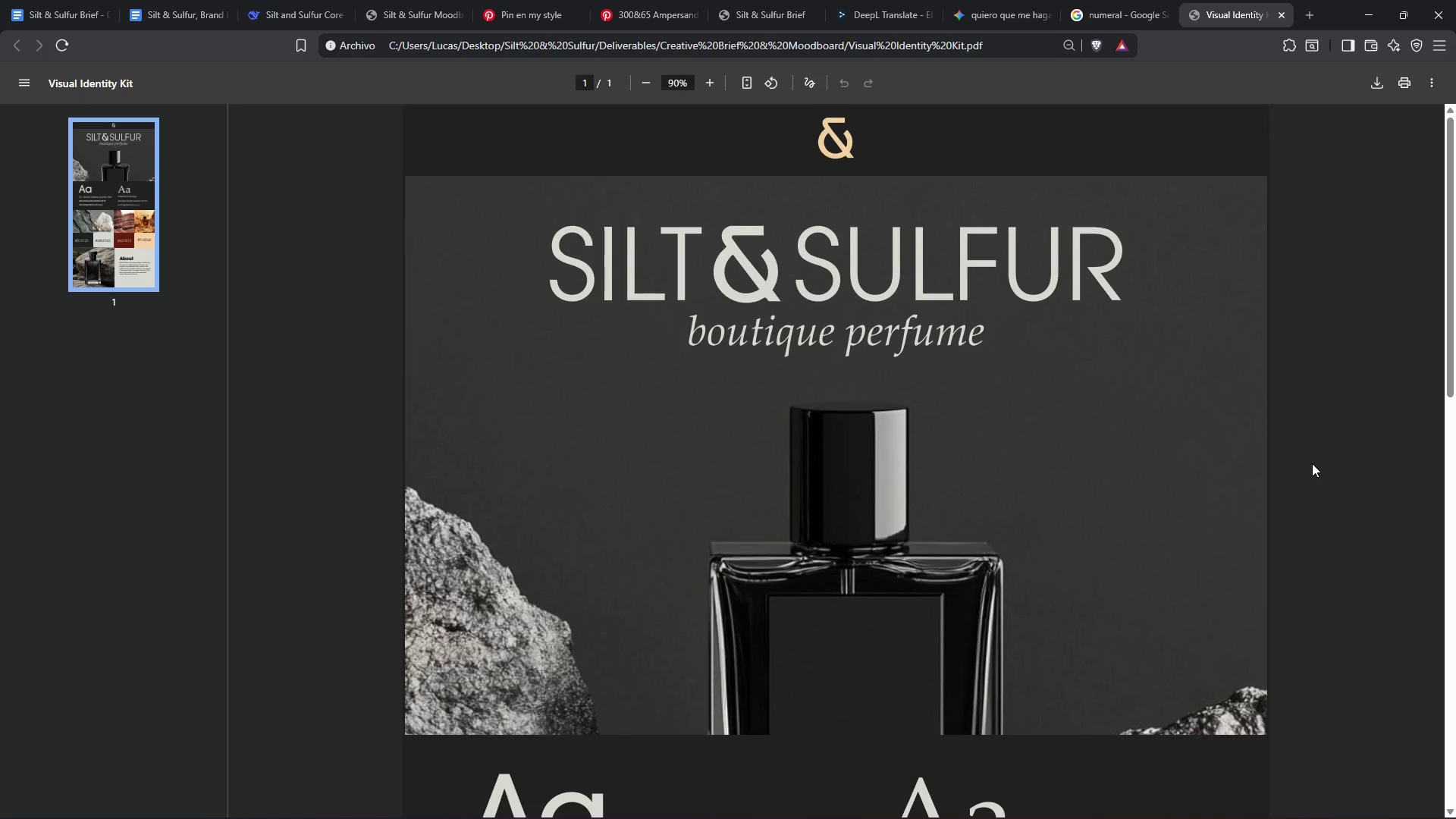 
scroll: coordinate [1312, 463], scroll_direction: down, amount: 1.0
 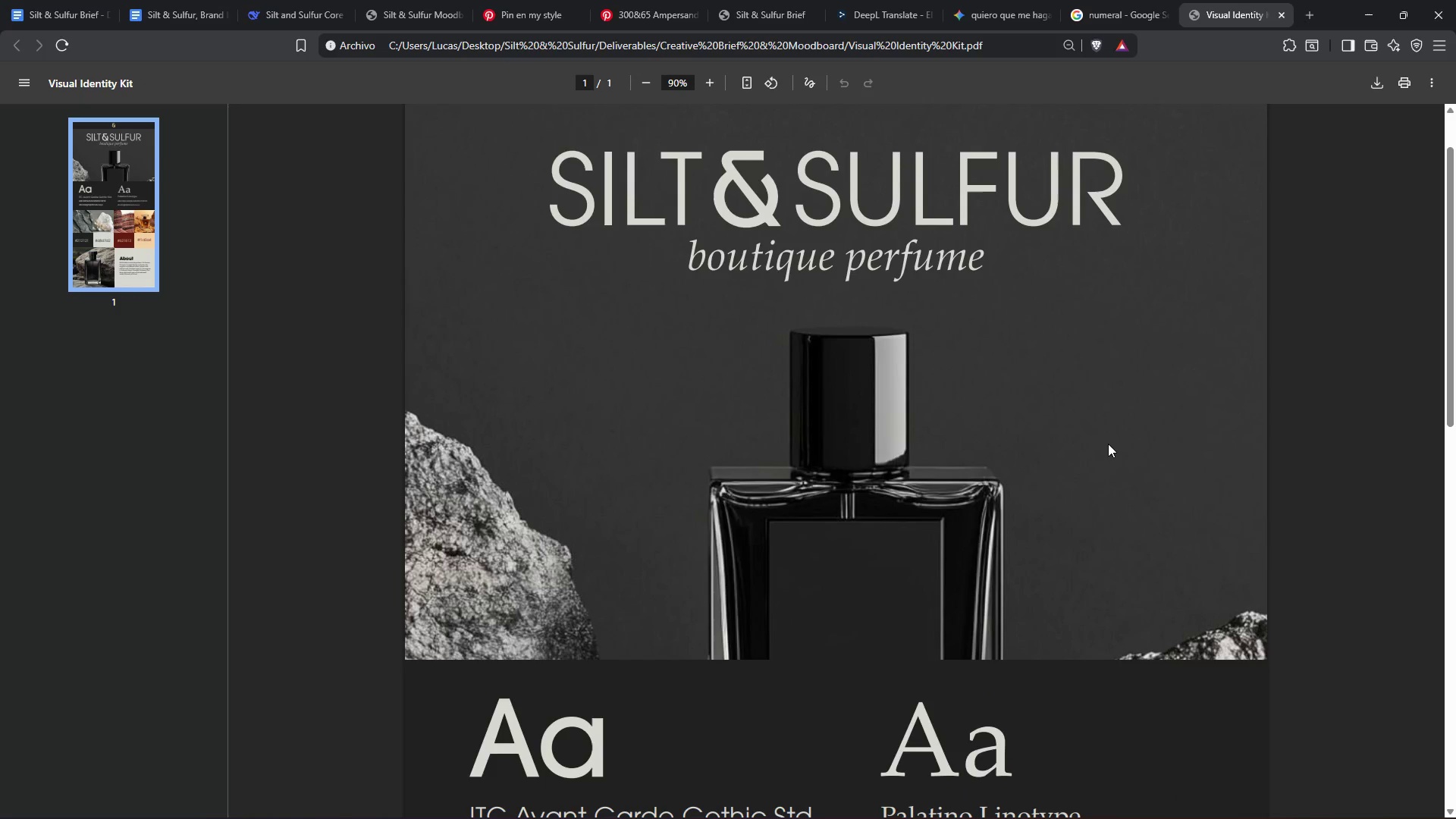 
scroll: coordinate [1107, 442], scroll_direction: up, amount: 1.0
 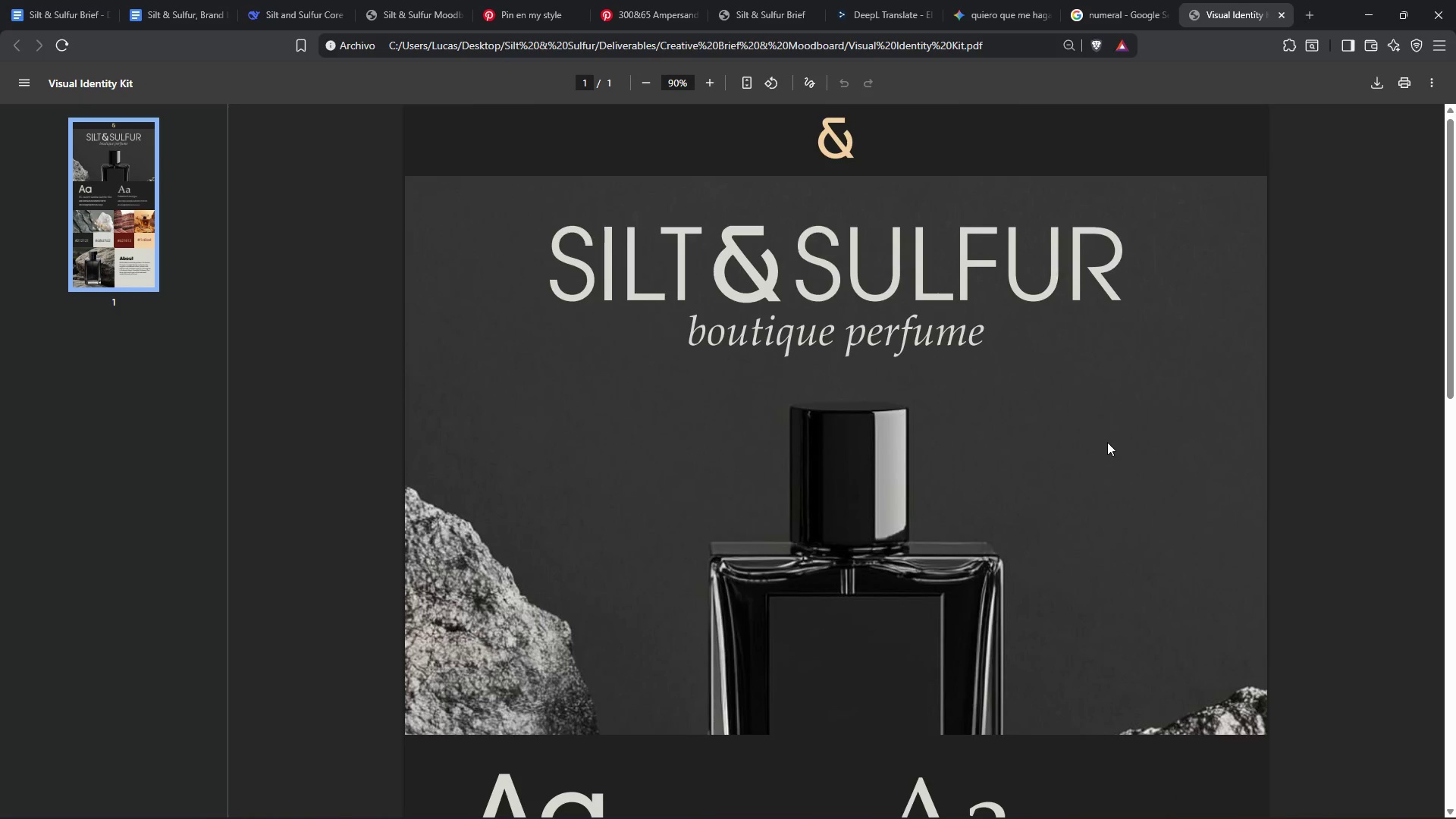 
scroll: coordinate [991, 613], scroll_direction: down, amount: 16.0
 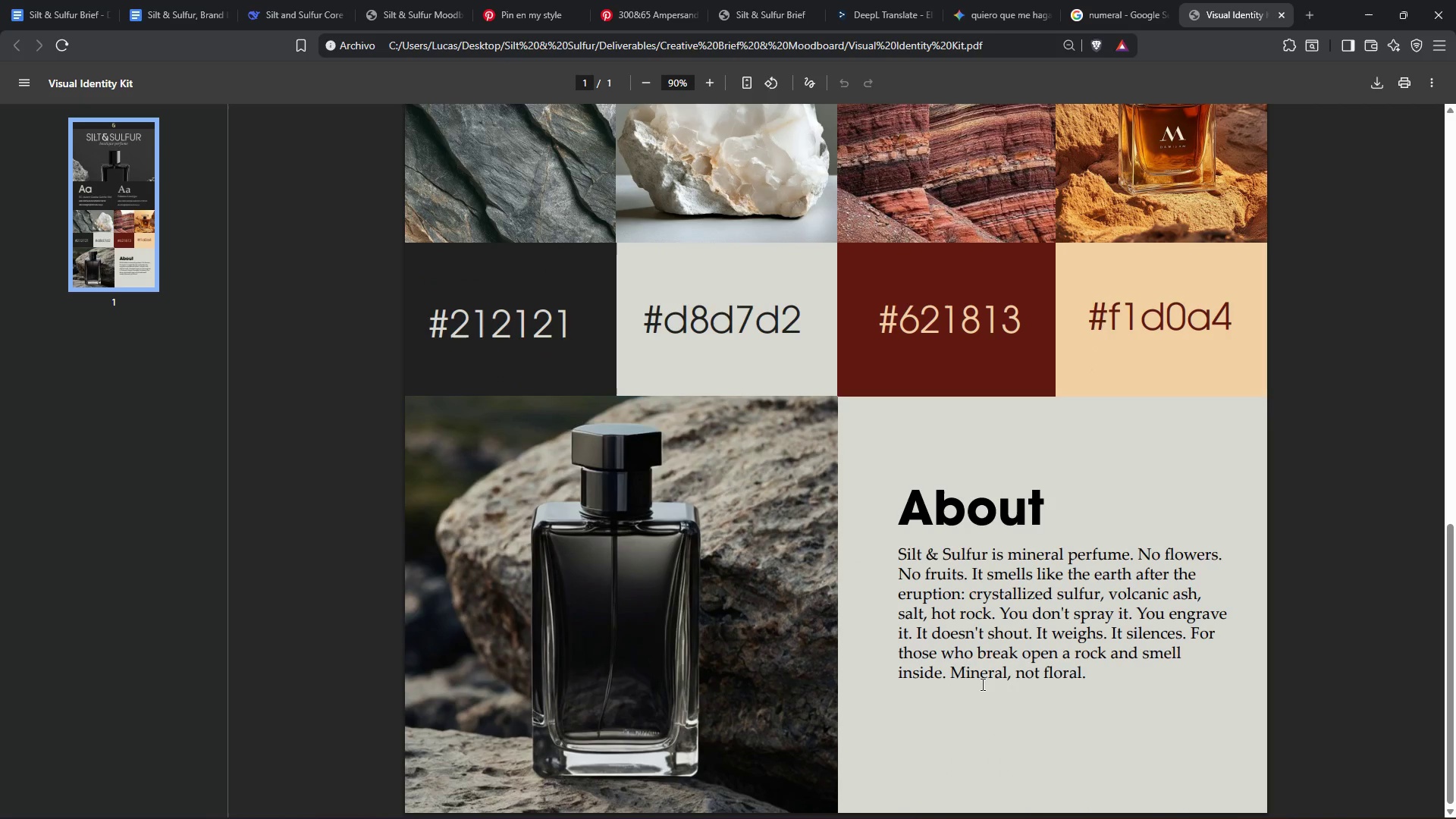 
scroll: coordinate [962, 707], scroll_direction: up, amount: 9.0
 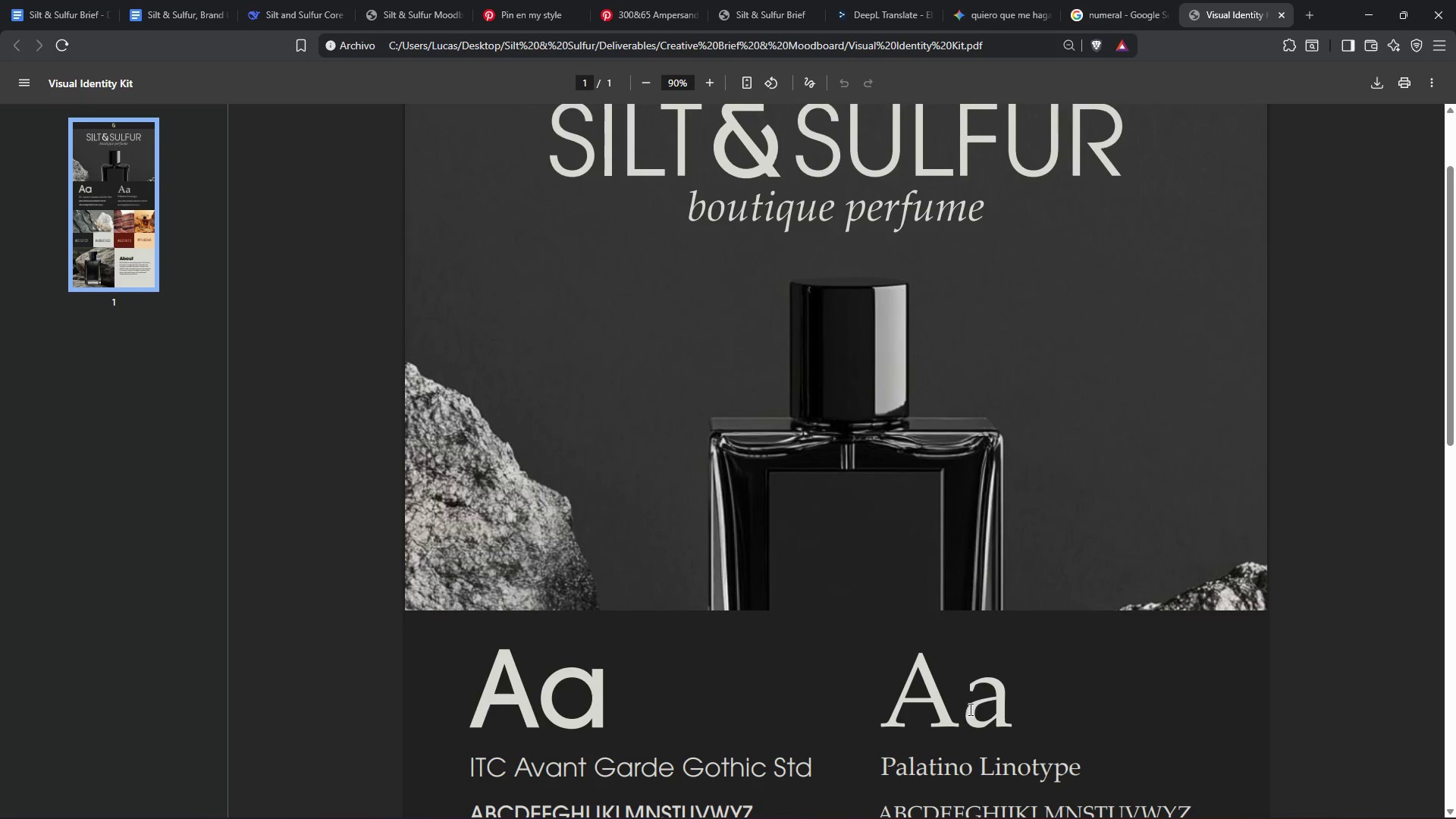 
scroll: coordinate [972, 711], scroll_direction: down, amount: 2.0
 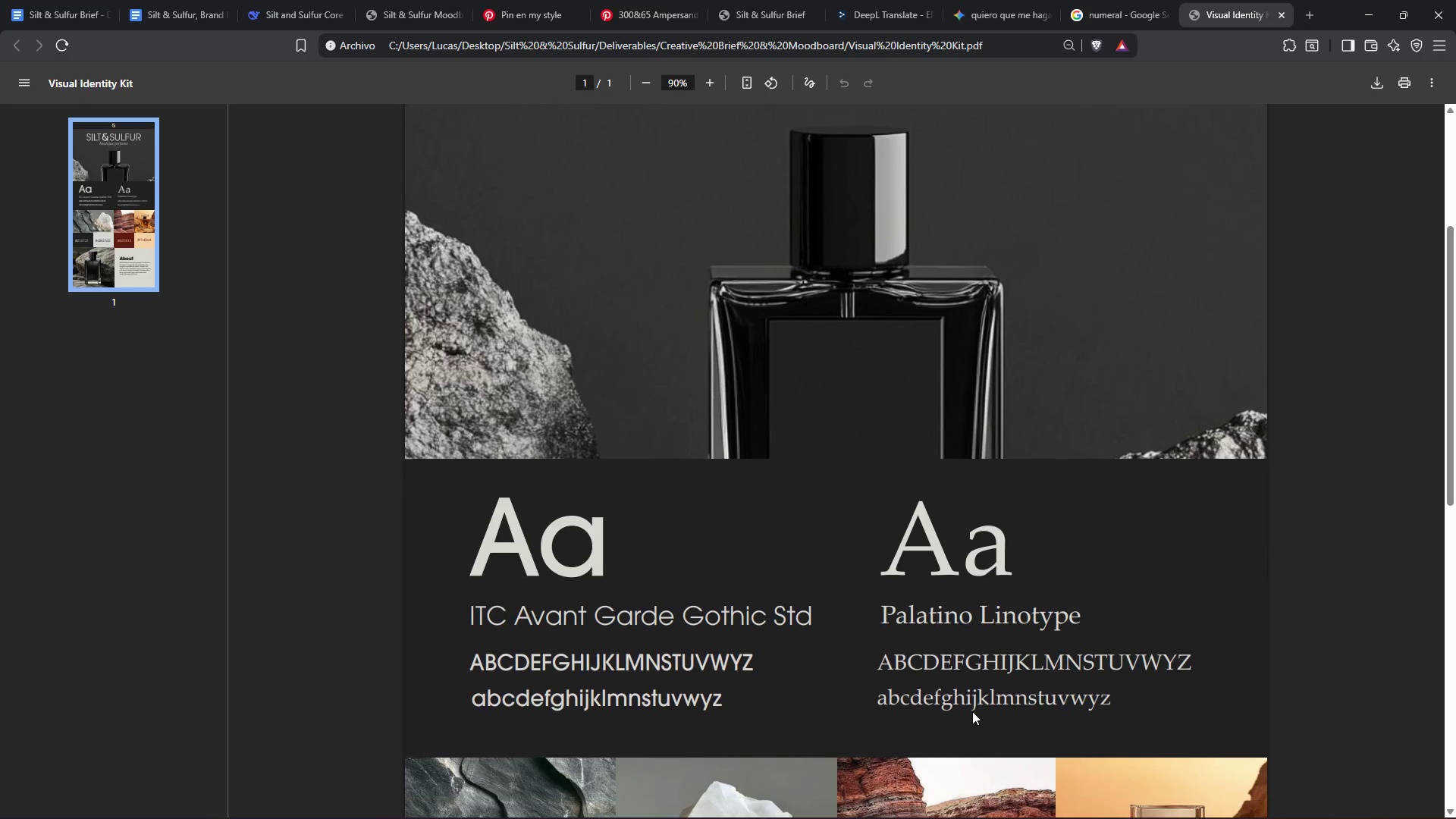 
scroll: coordinate [999, 638], scroll_direction: up, amount: 5.0
 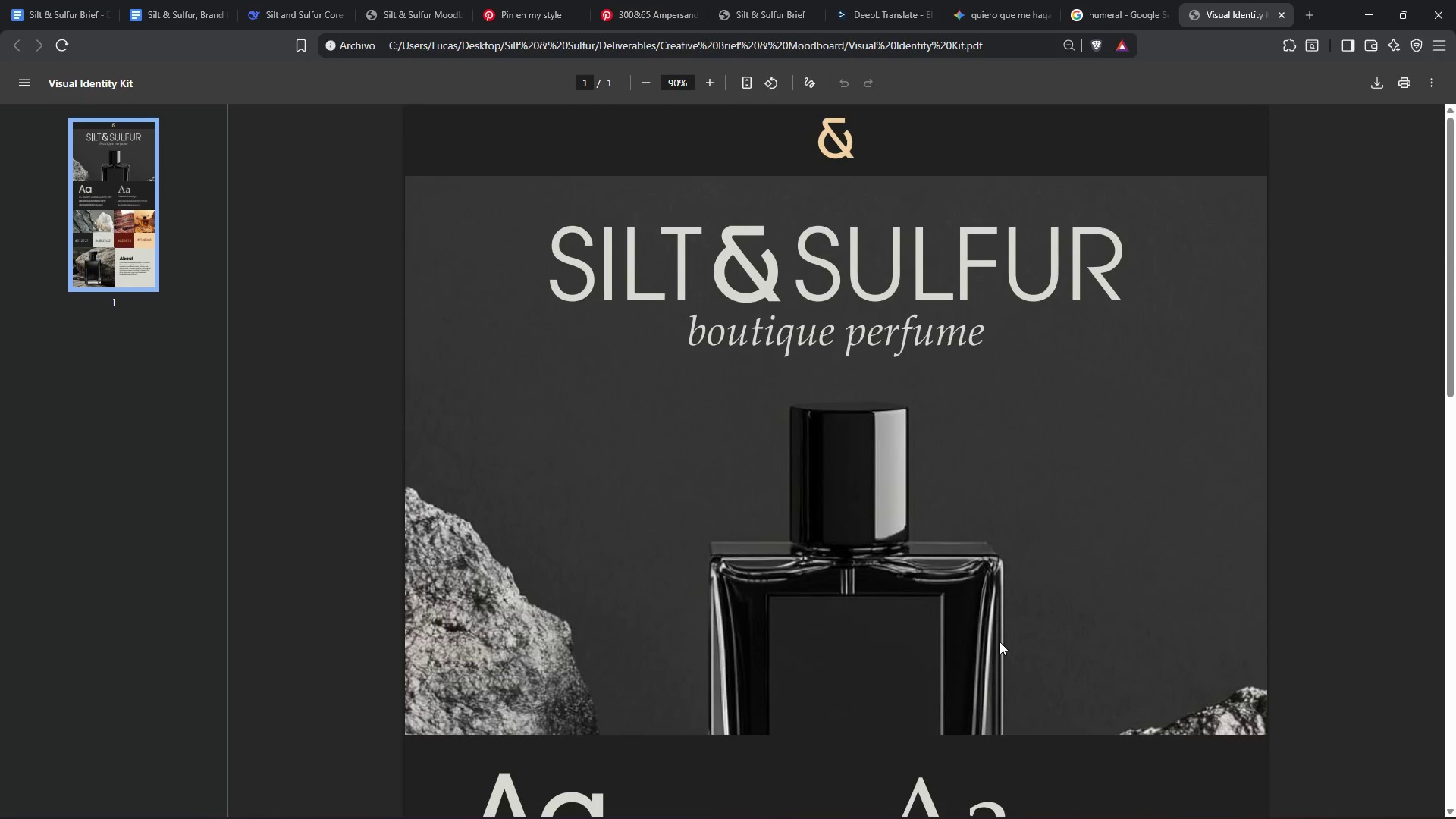 
scroll: coordinate [1000, 646], scroll_direction: down, amount: 1.0
 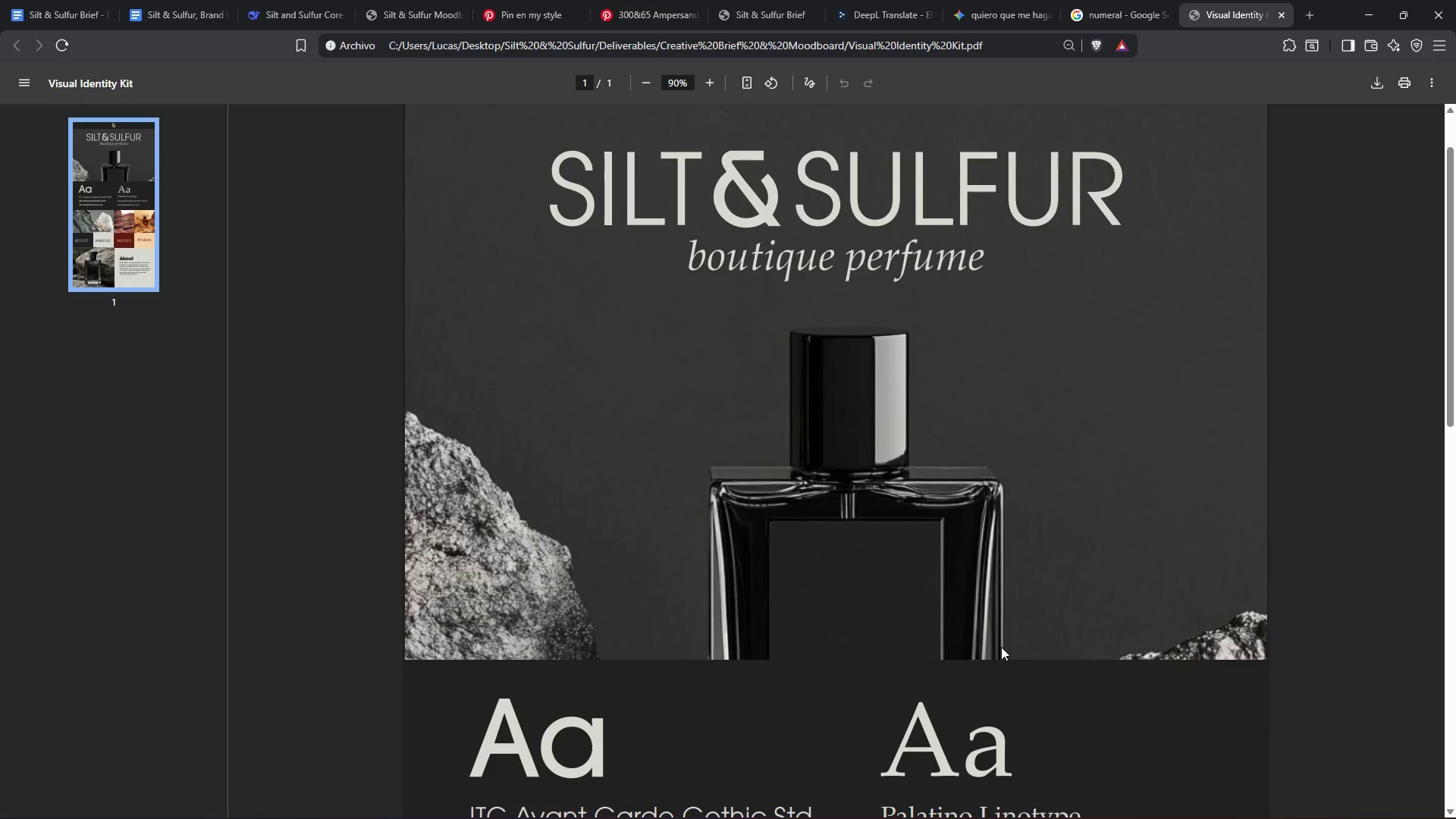 
scroll: coordinate [1001, 647], scroll_direction: up, amount: 1.0
 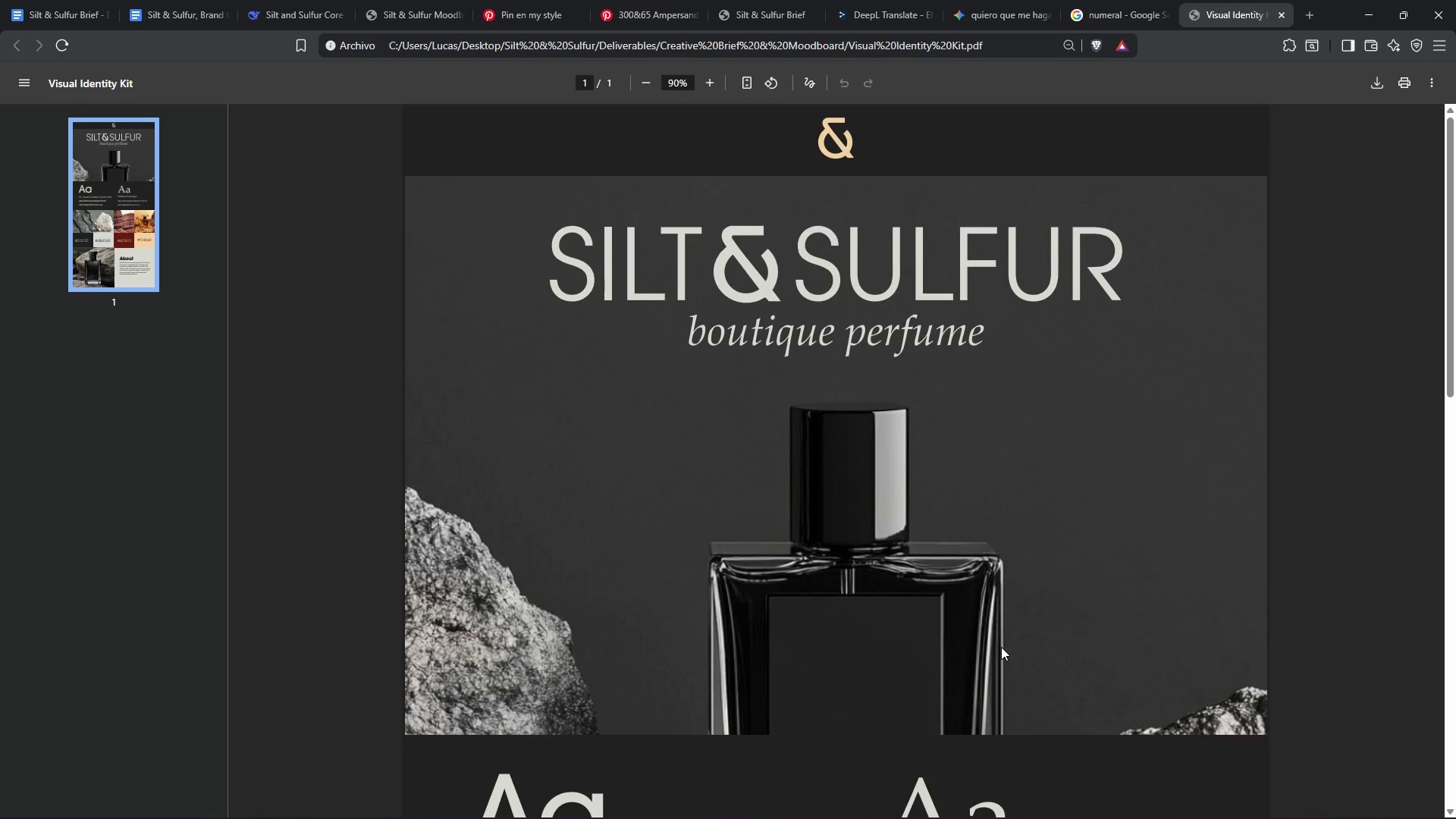 
scroll: coordinate [995, 650], scroll_direction: down, amount: 24.0
 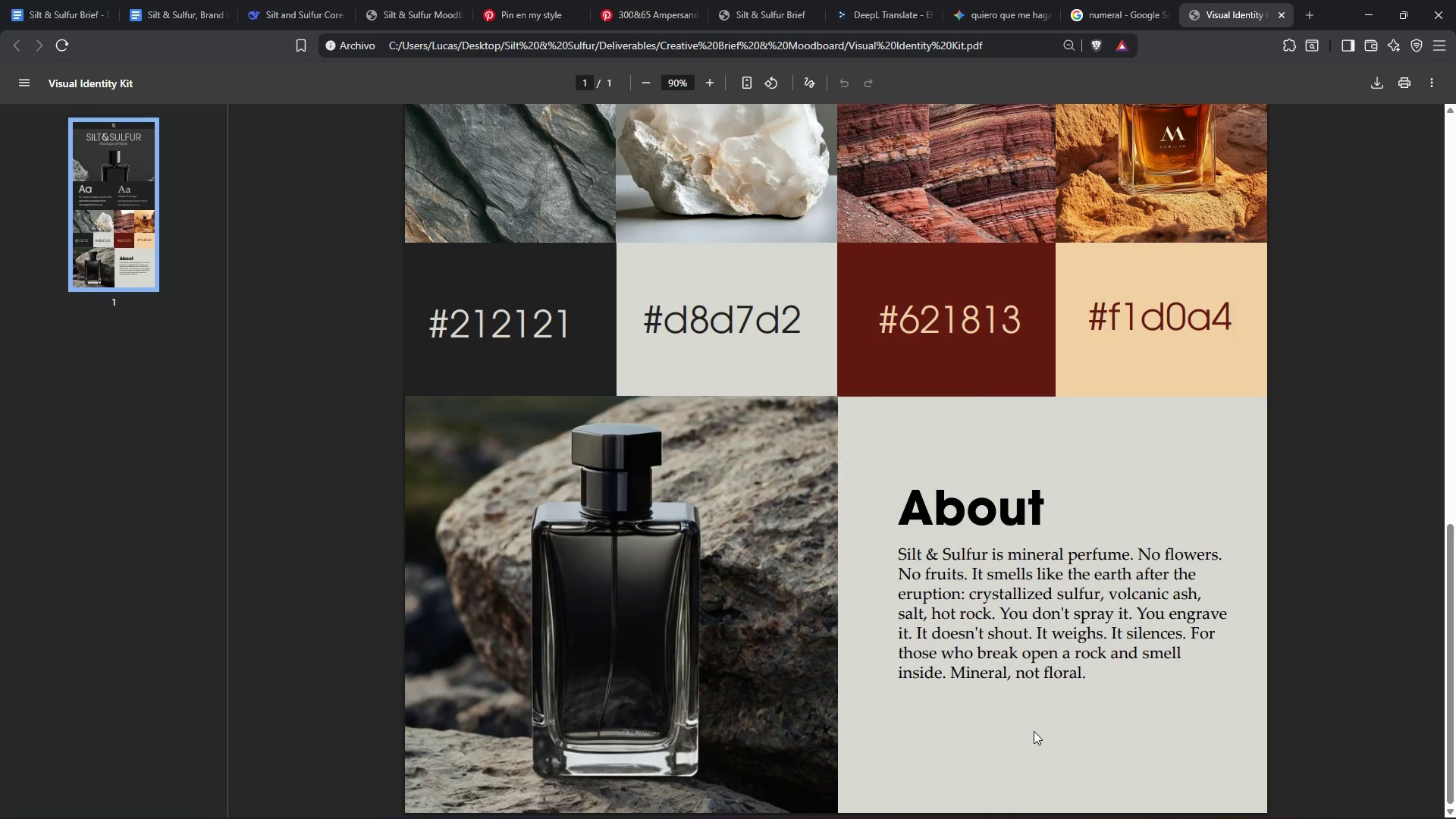 
wait(16.47)
 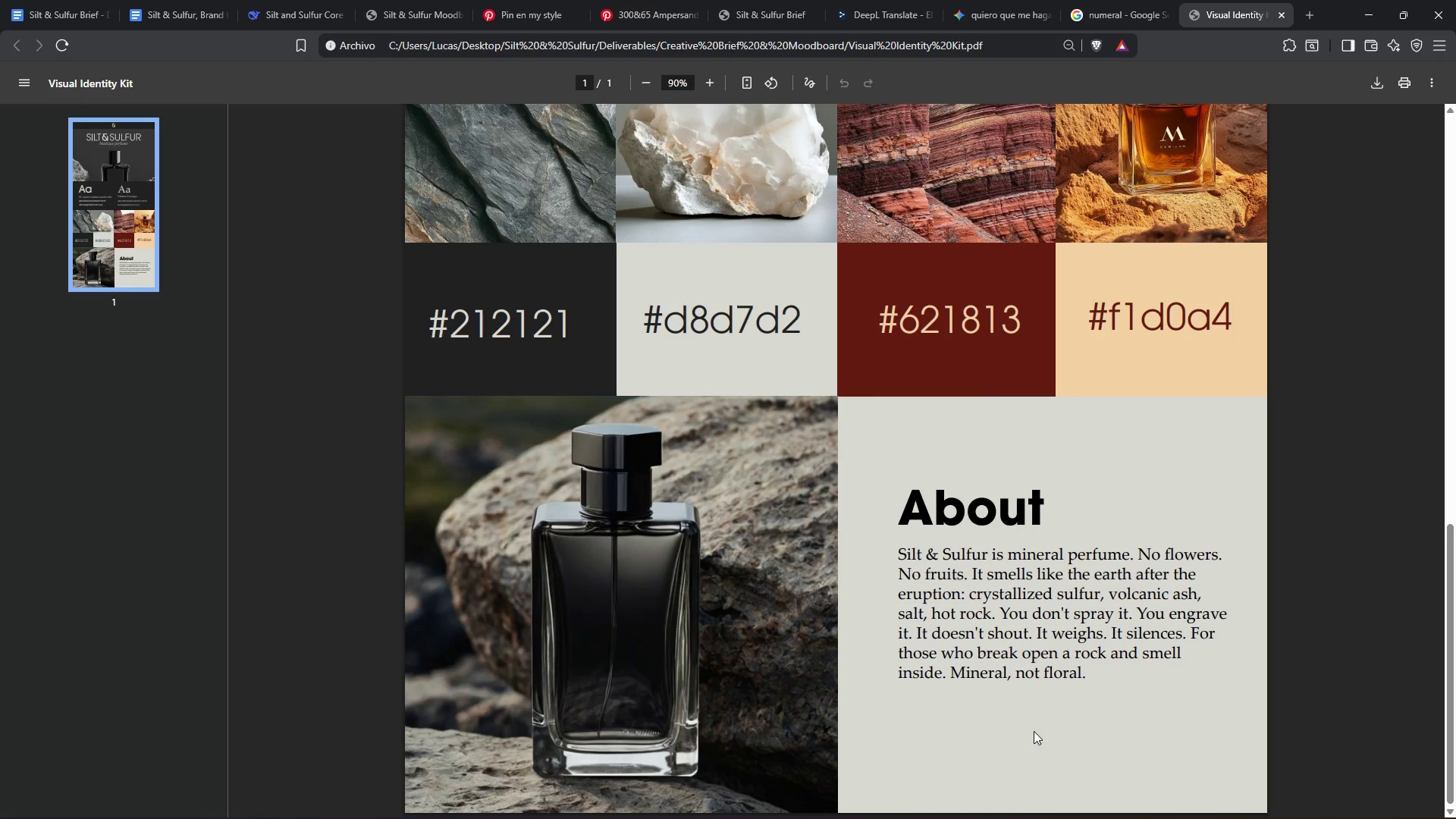 
scroll: coordinate [1023, 523], scroll_direction: up, amount: 16.0
 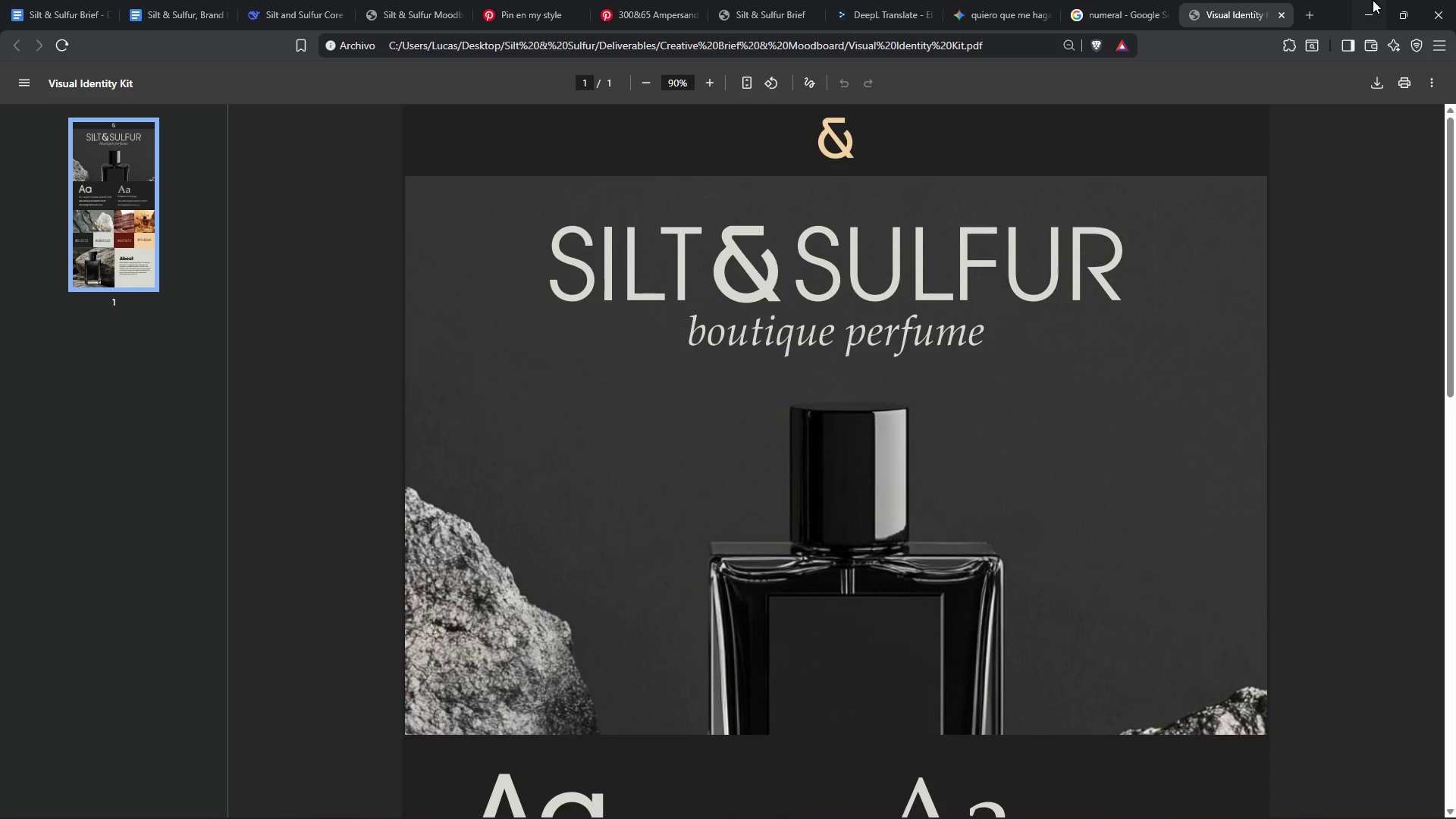 
left_click([1278, 14])
 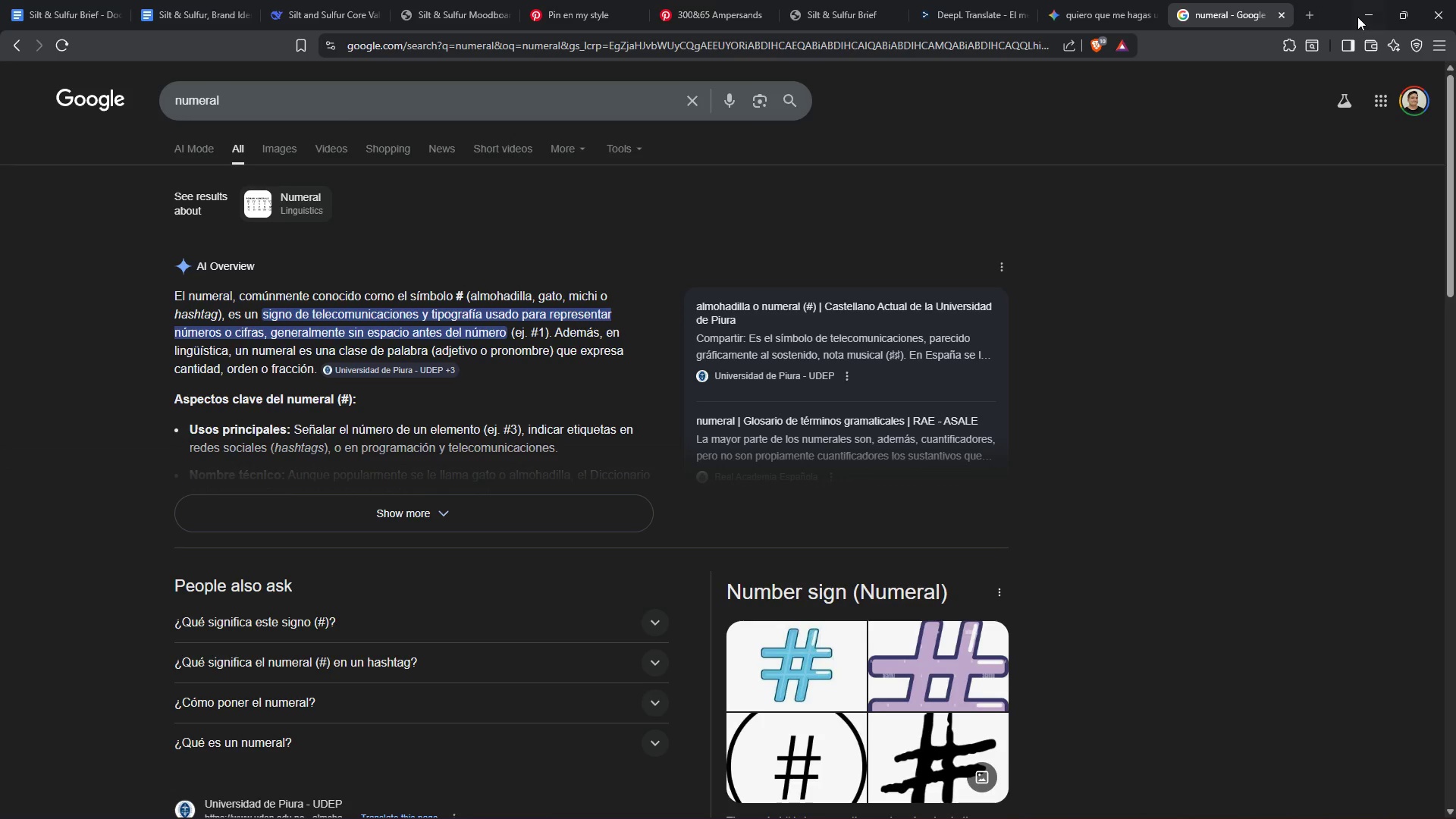 
left_click([1357, 15])
 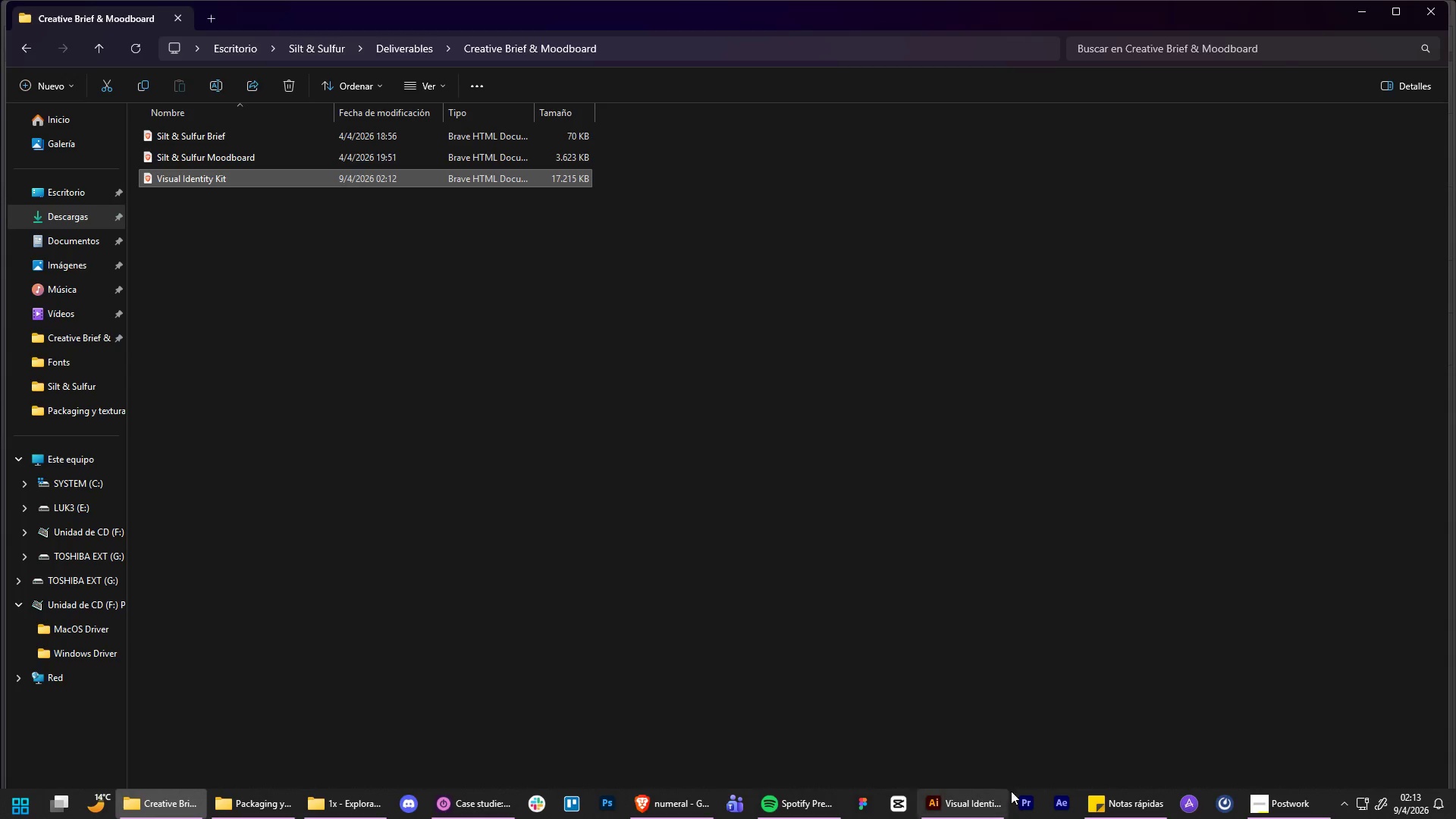 
left_click([1116, 800])
 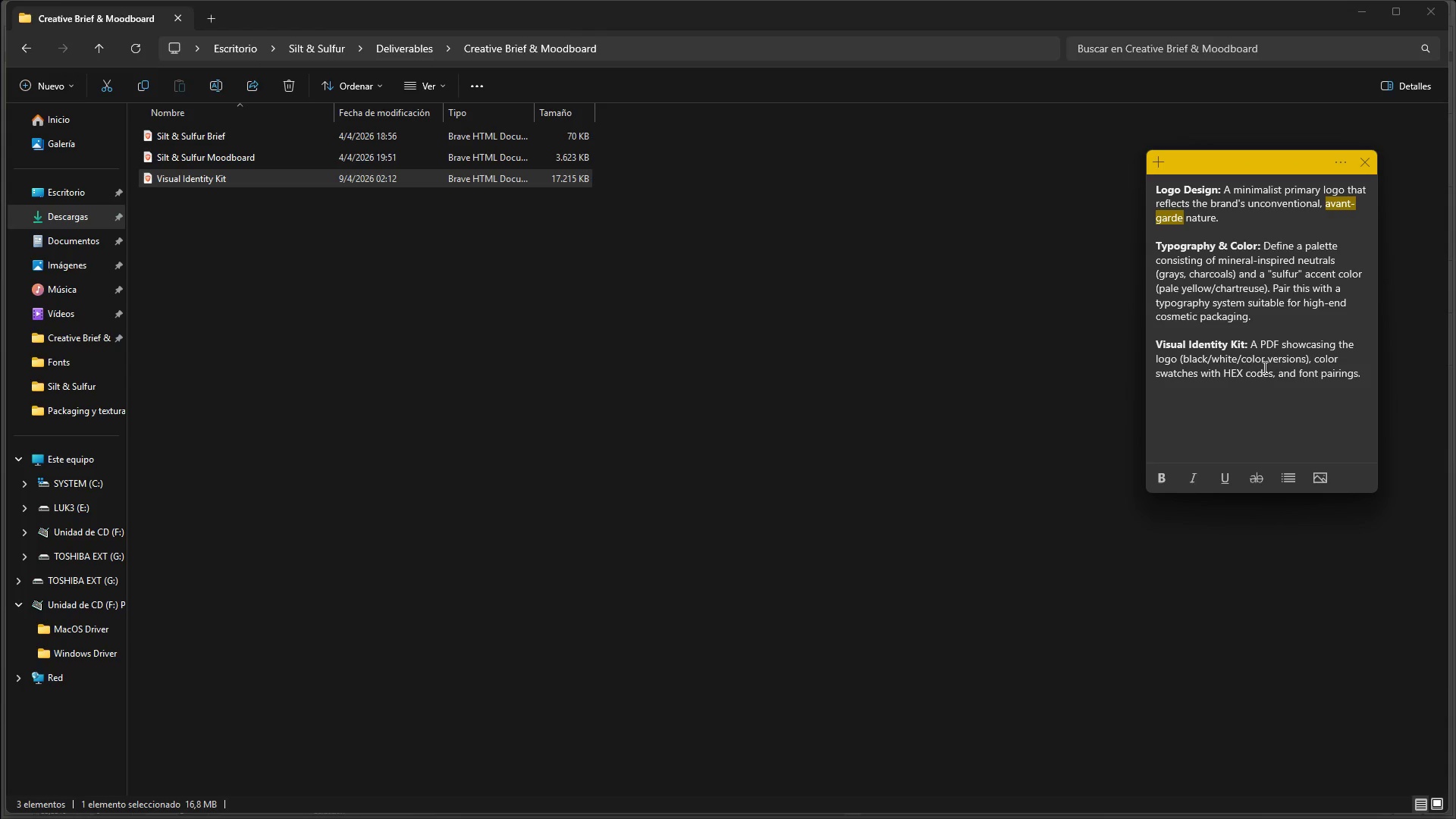 
left_click([1298, 367])
 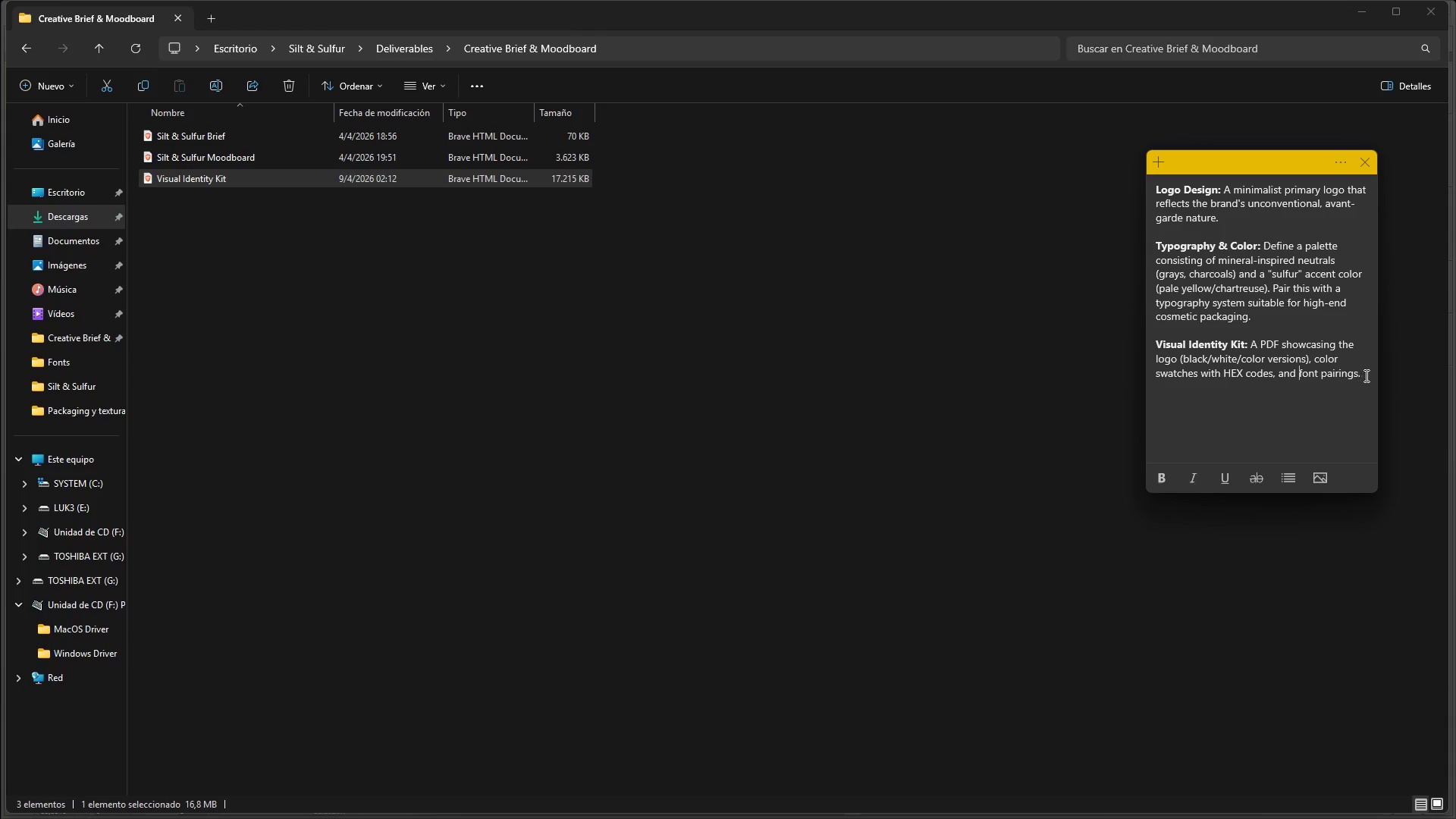 
left_click_drag(start_coordinate=[1367, 375], to_coordinate=[1151, 187])
 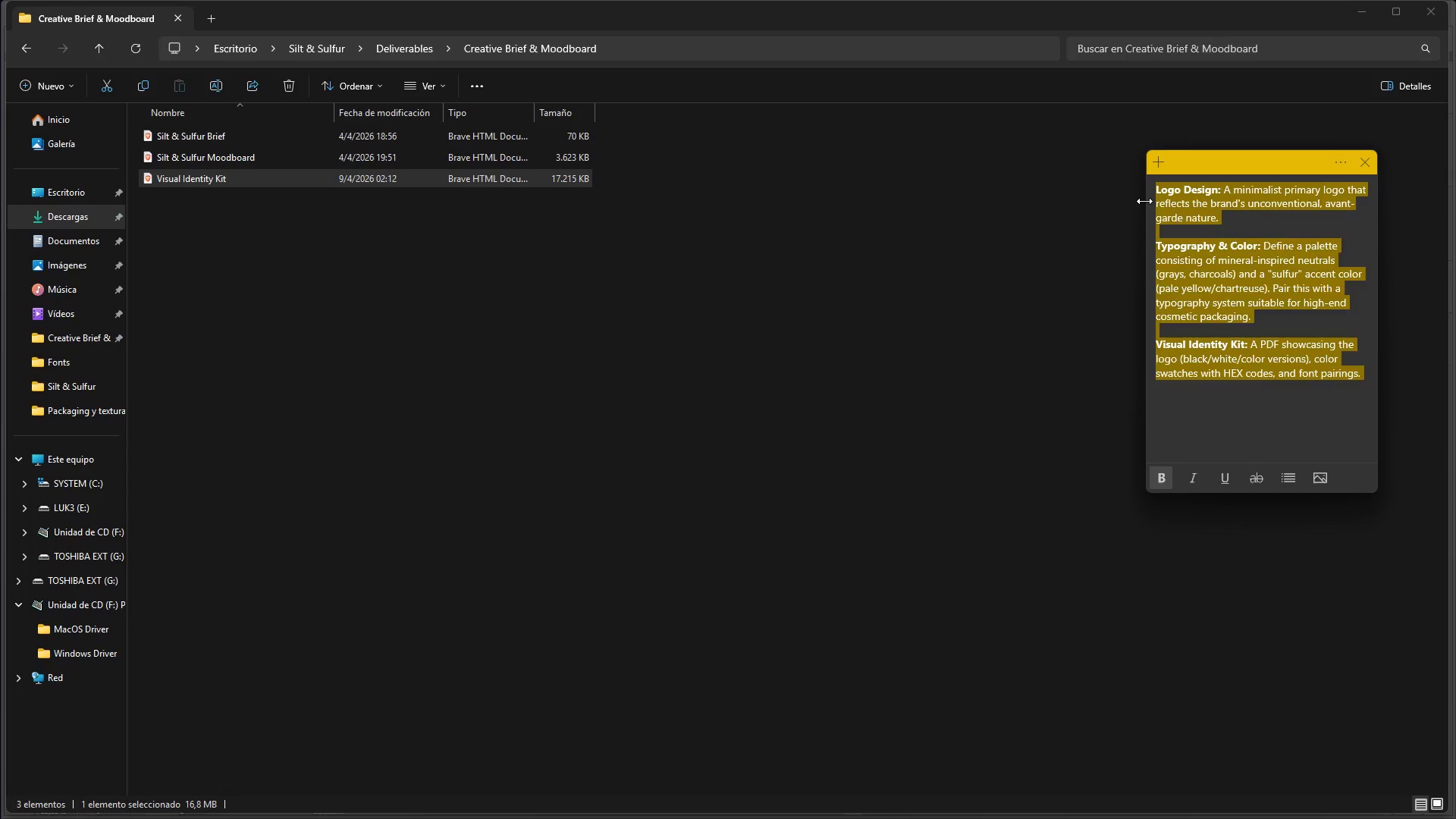 
key(Backspace)
 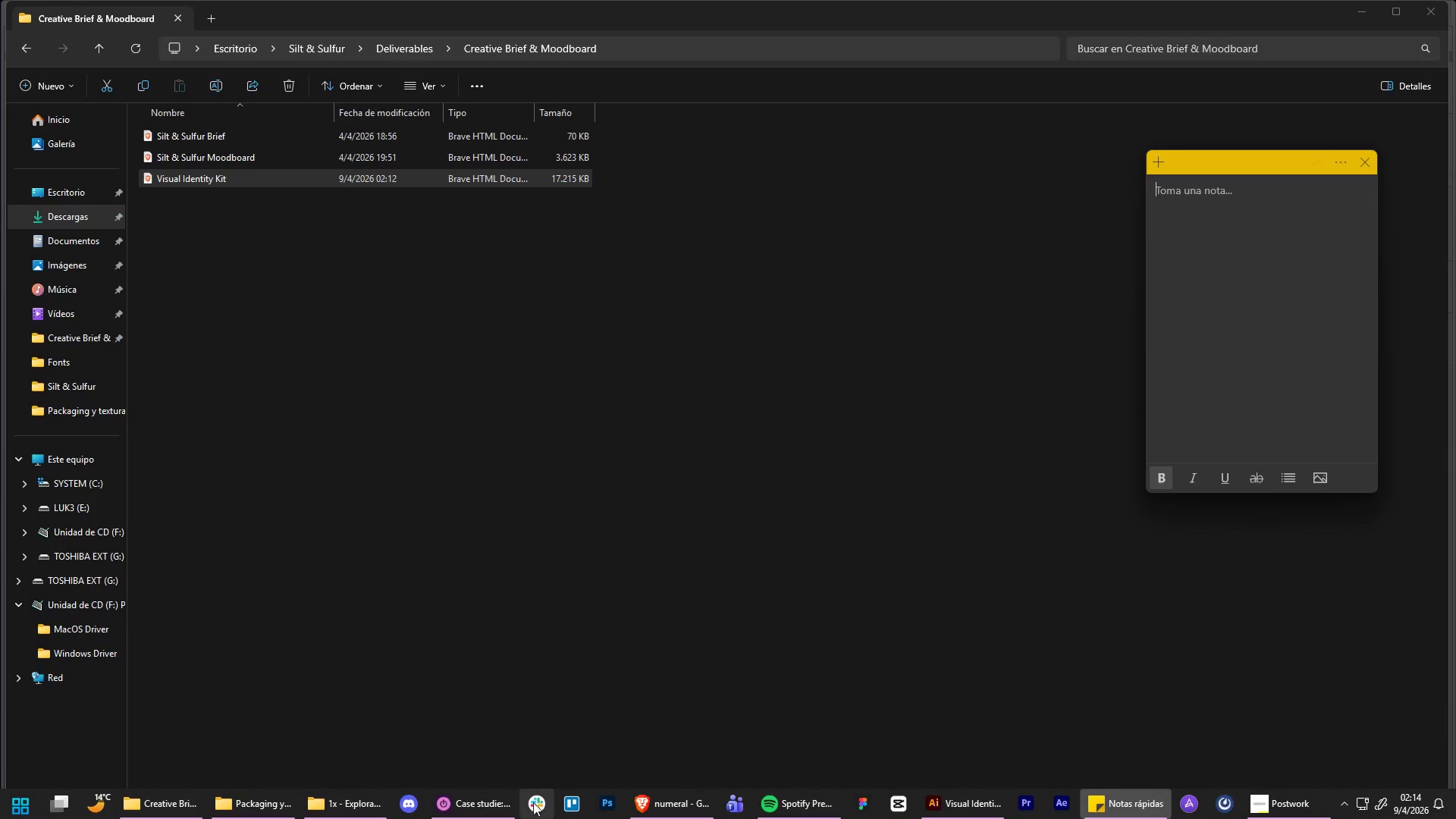 
left_click([495, 793])
 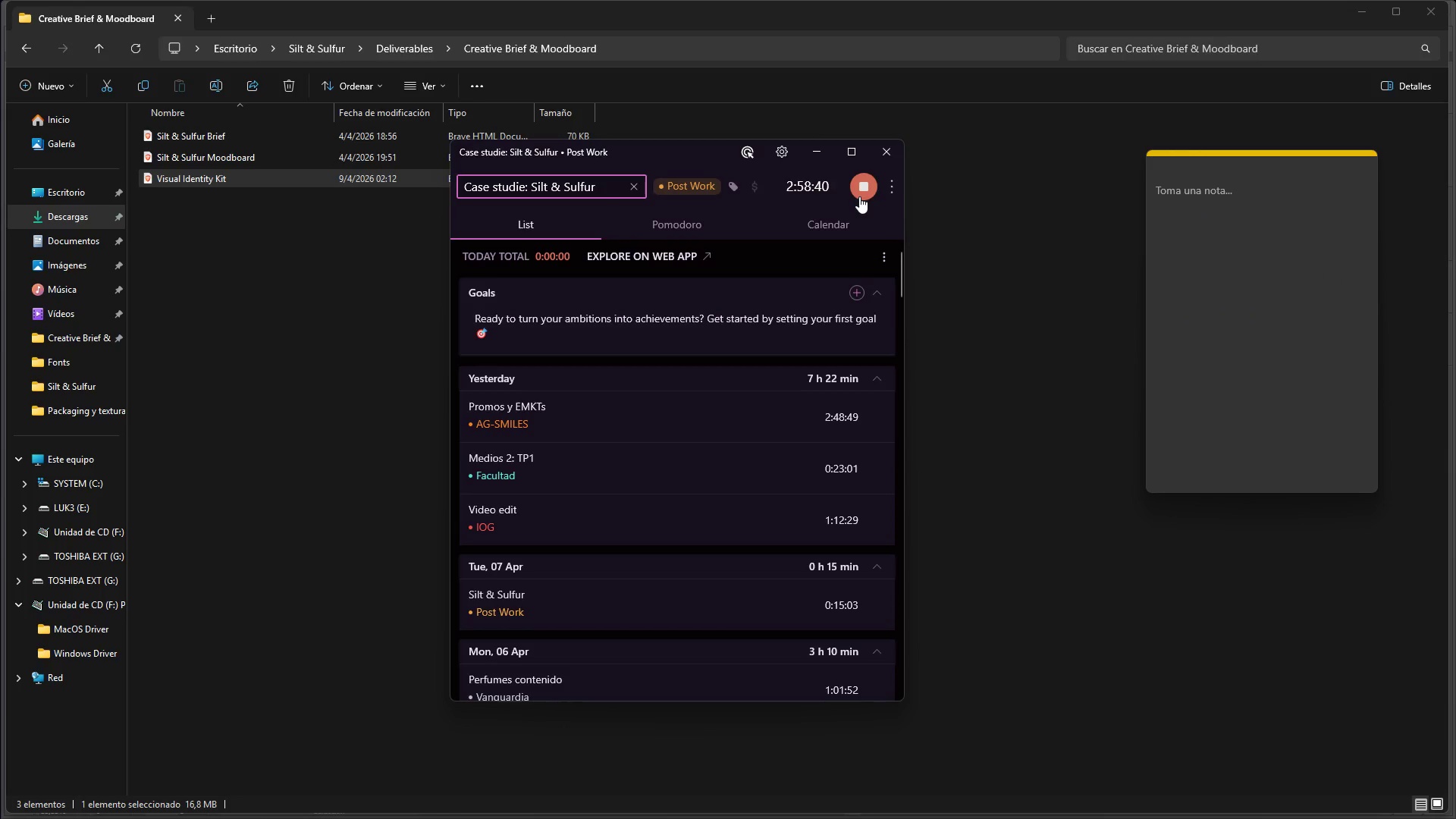 
left_click([859, 196])
 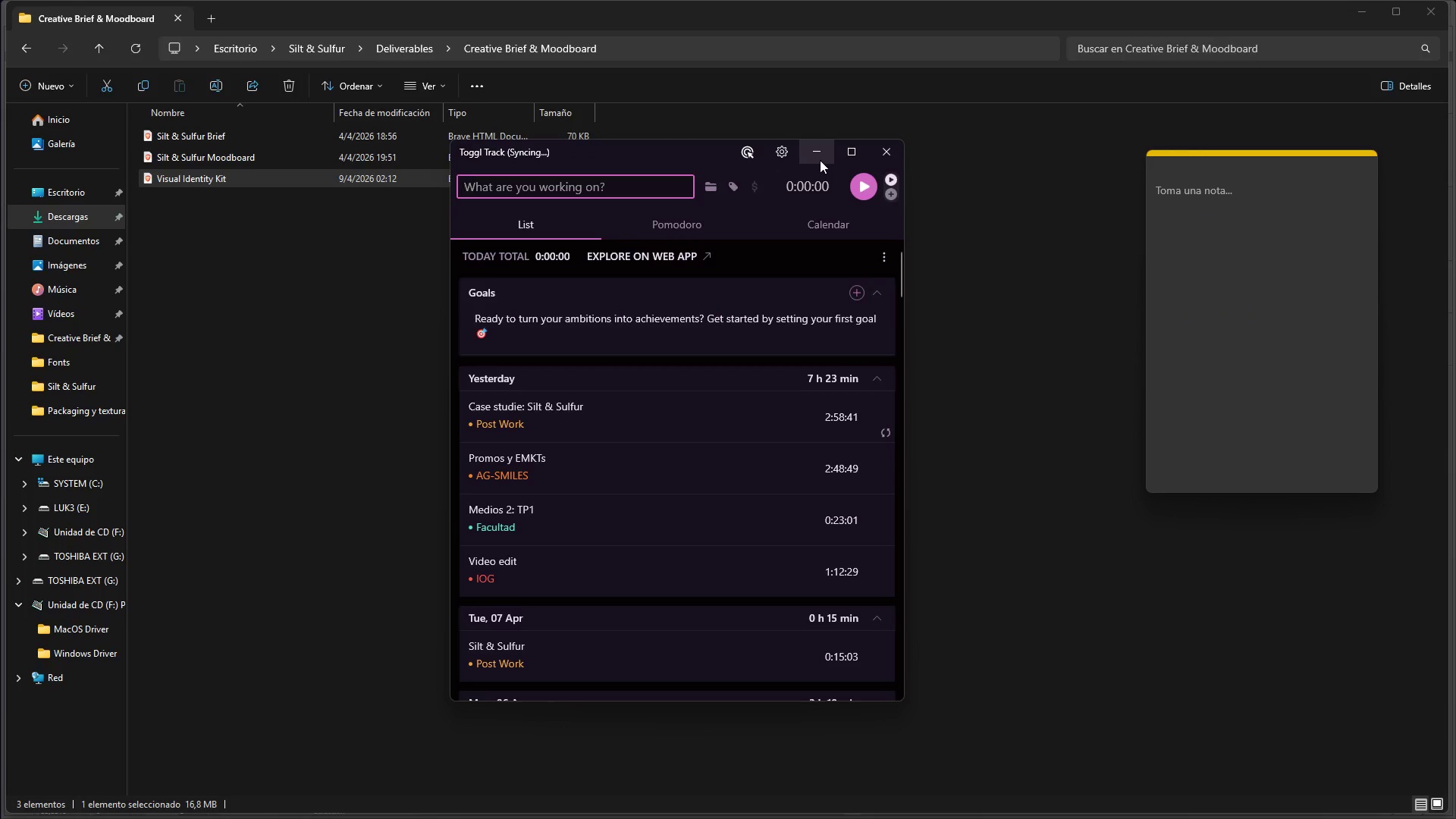 
left_click([820, 160])
 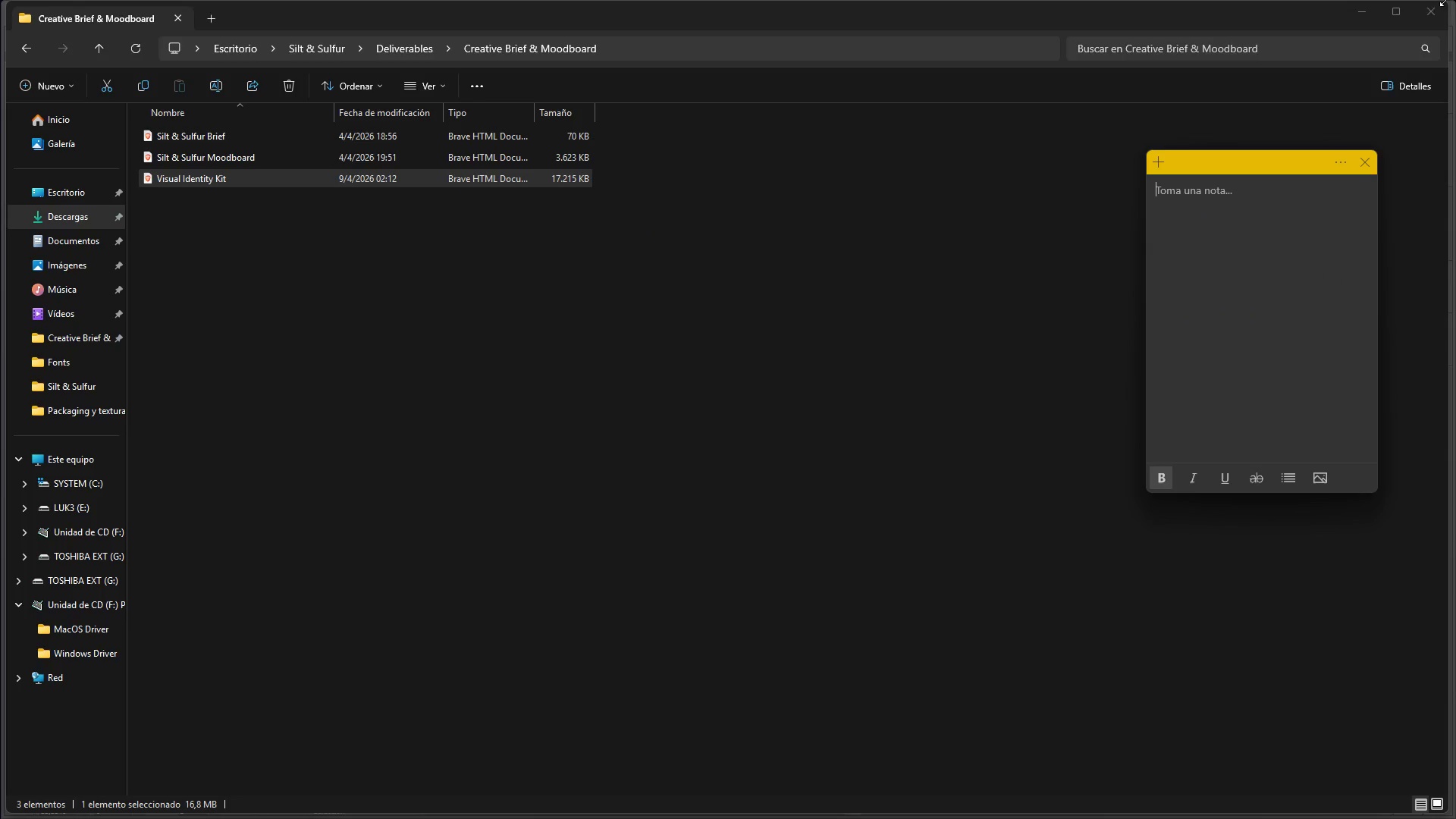 
left_click([1438, 2])
 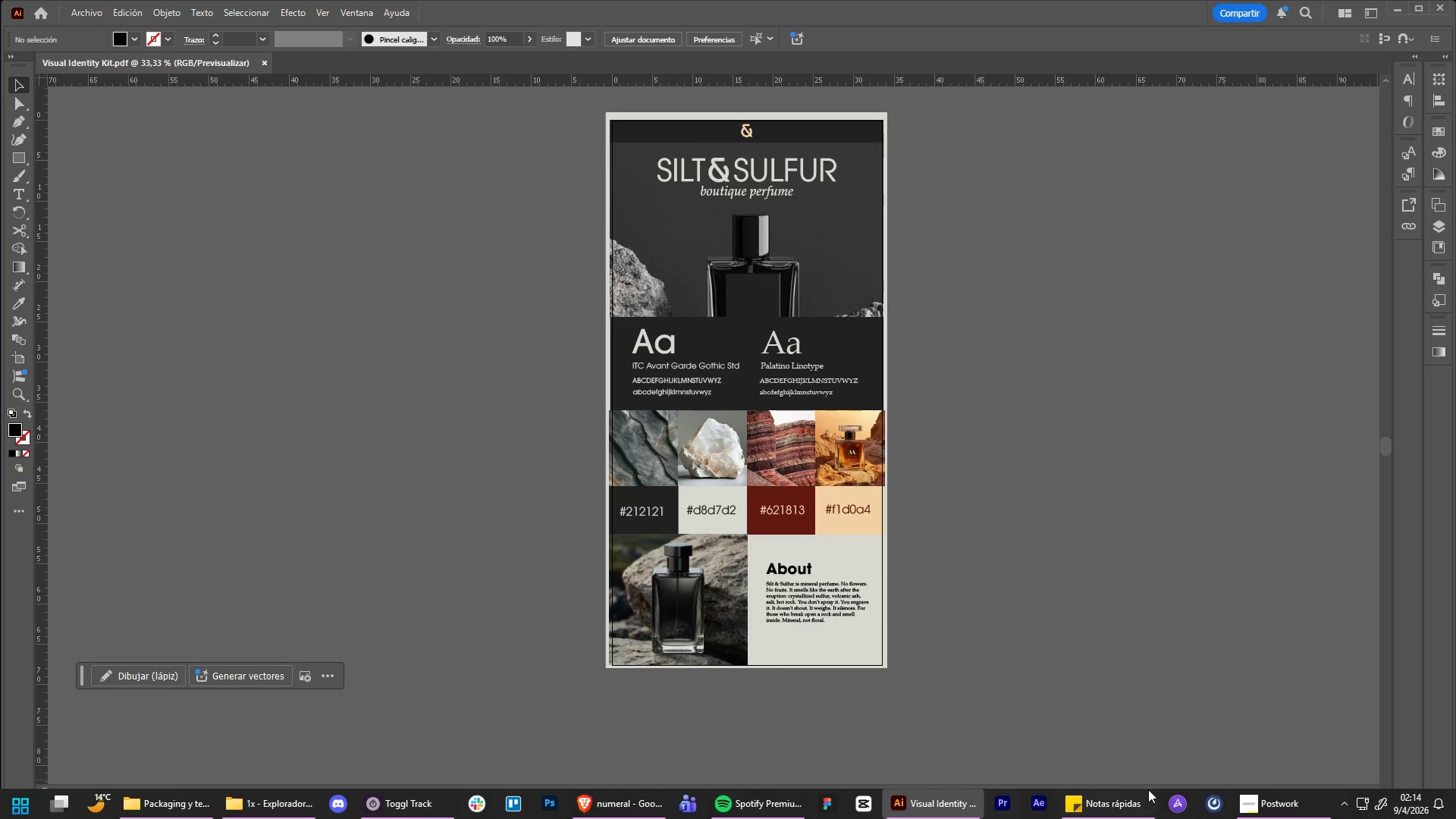 
left_click([1257, 808])